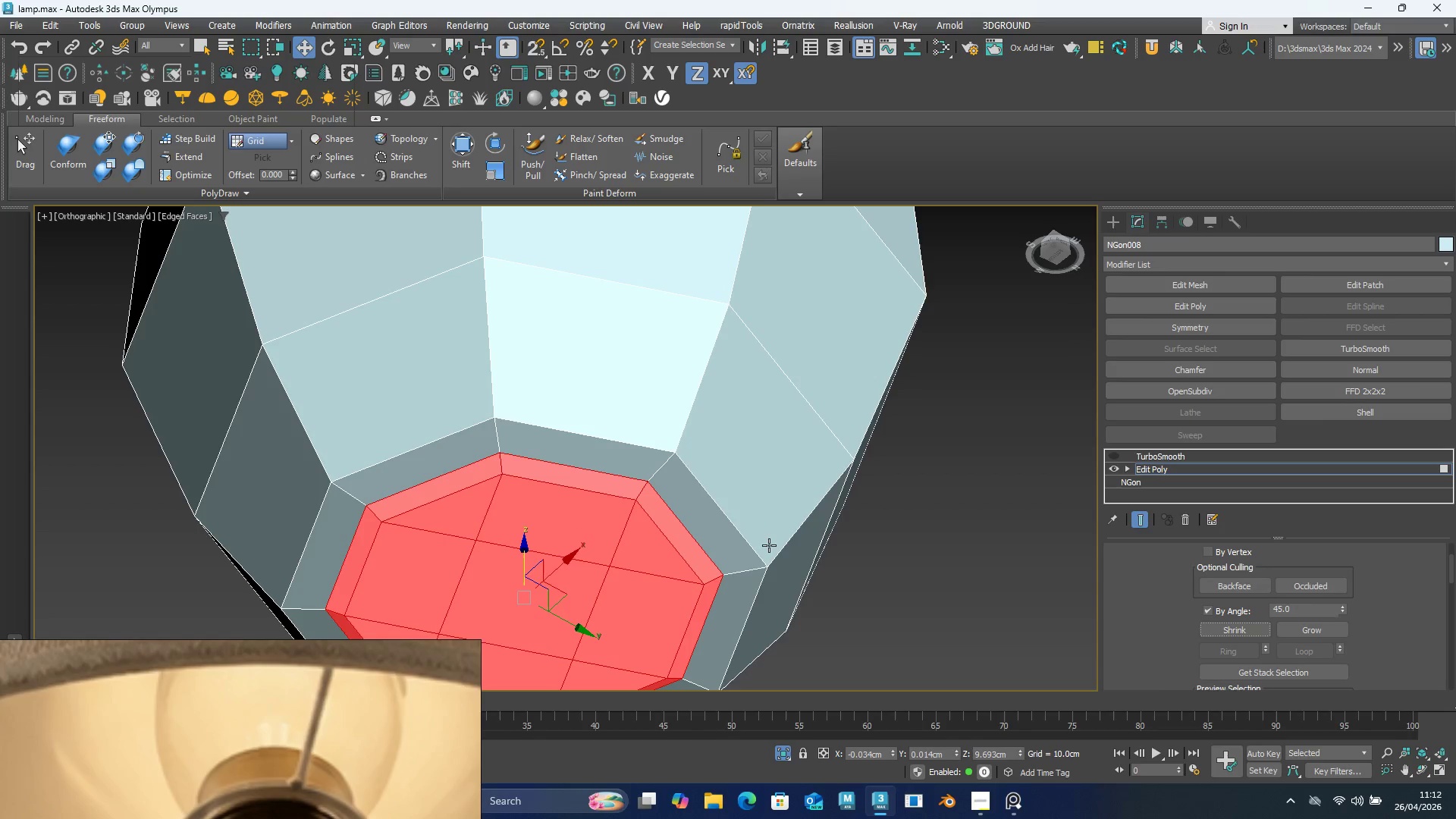 
key(Delete)
 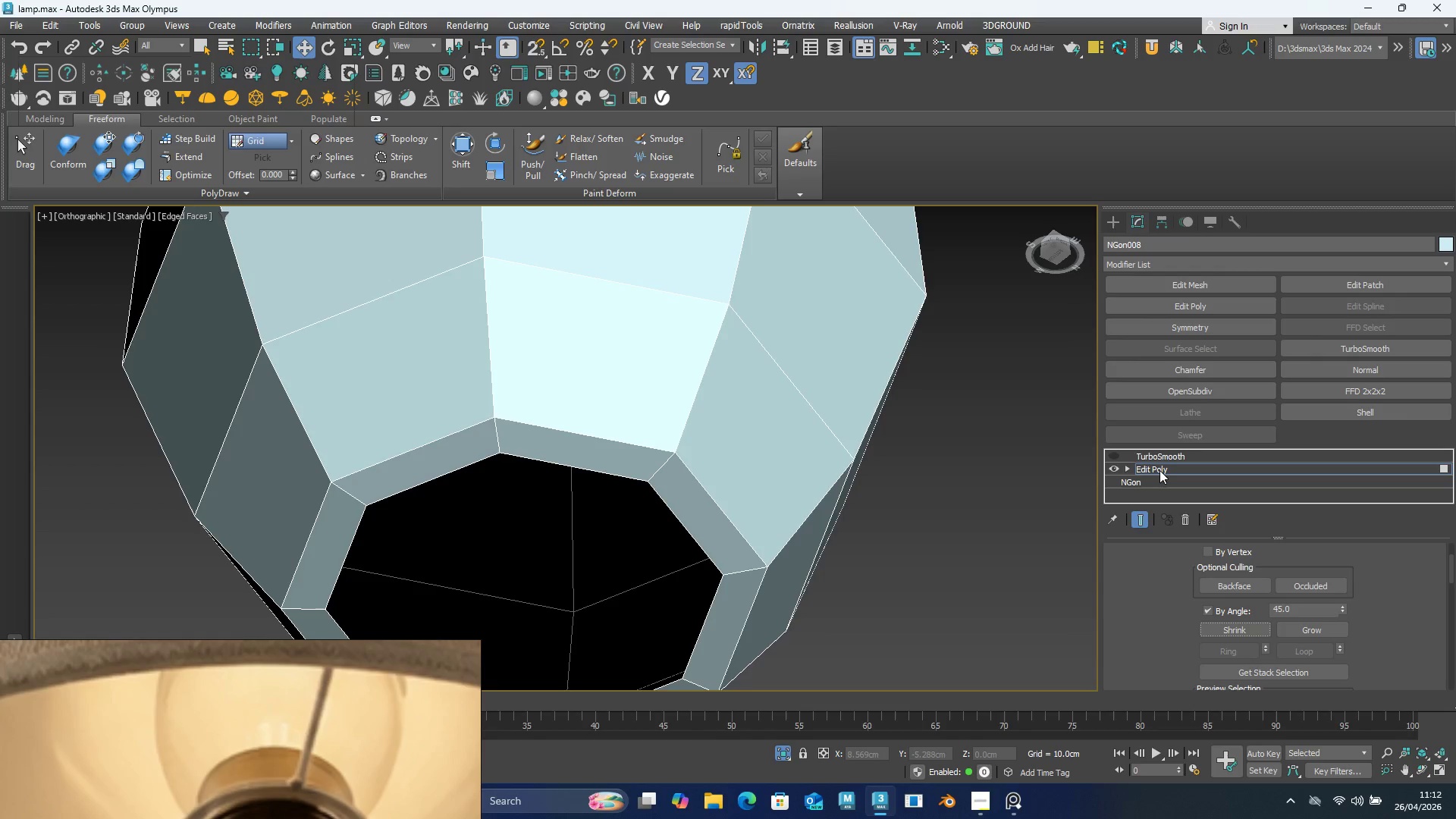 
left_click([1371, 412])
 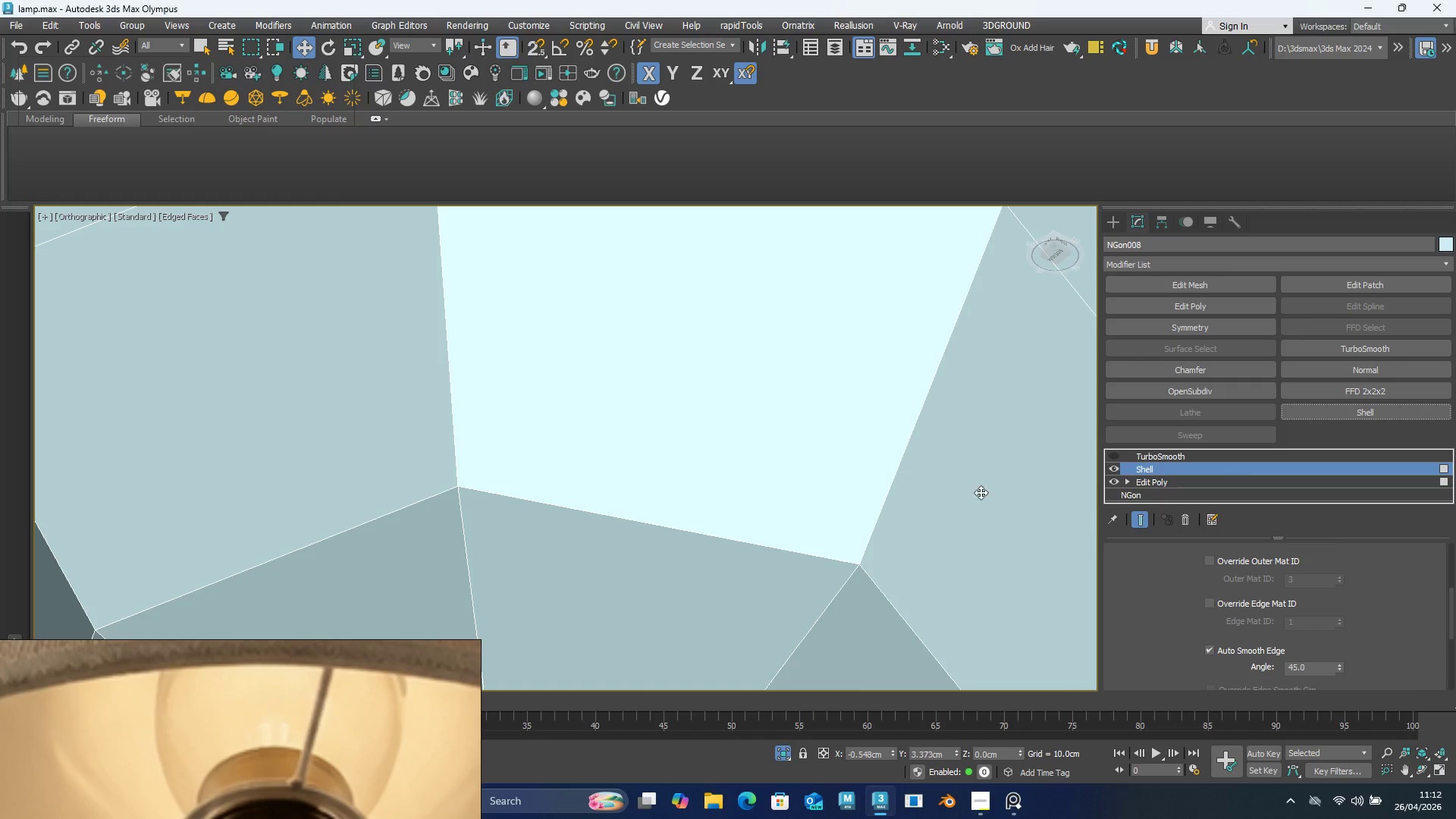 
scroll: coordinate [711, 477], scroll_direction: down, amount: 6.0
 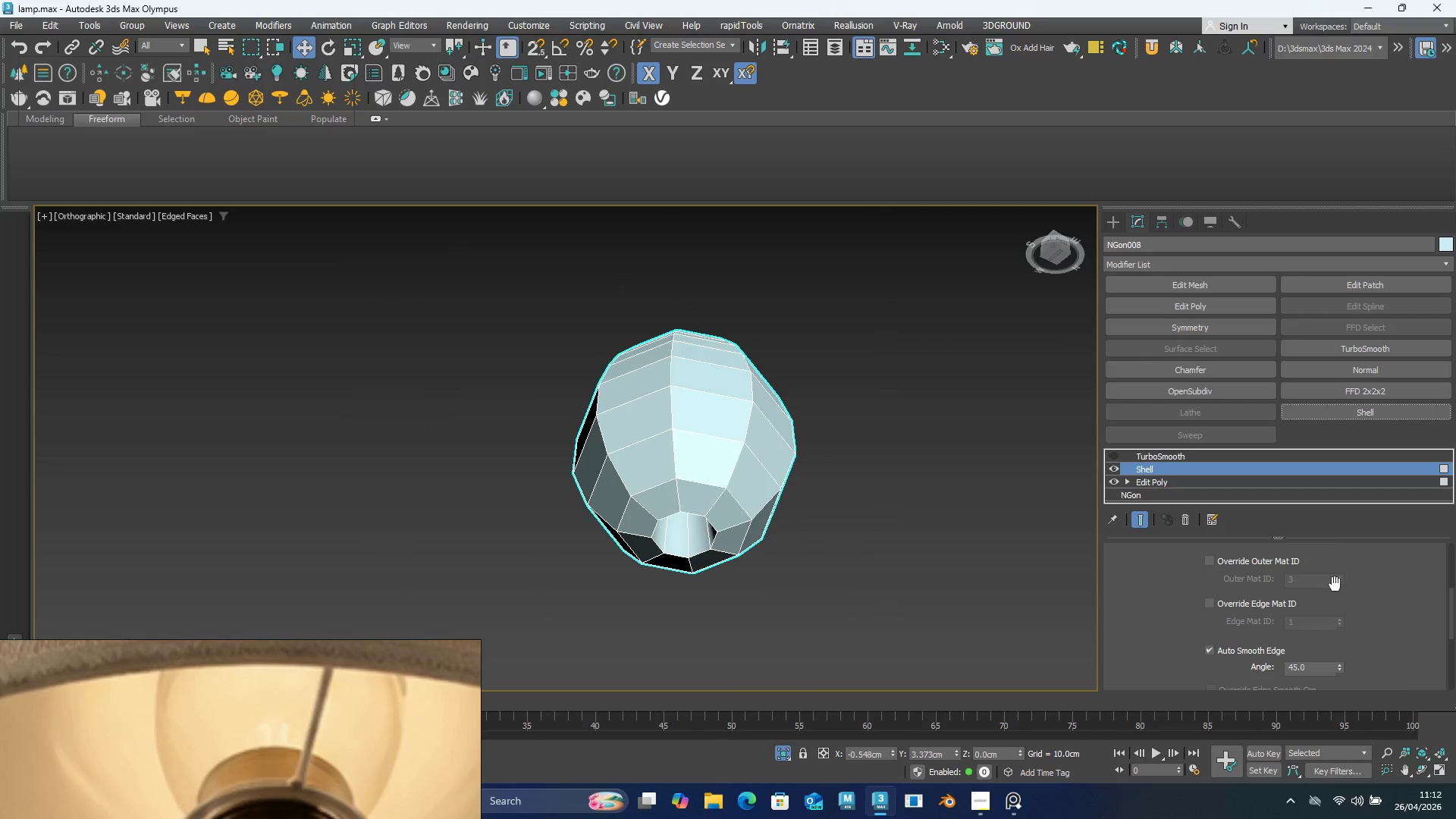 
scroll: coordinate [1363, 582], scroll_direction: up, amount: 14.0
 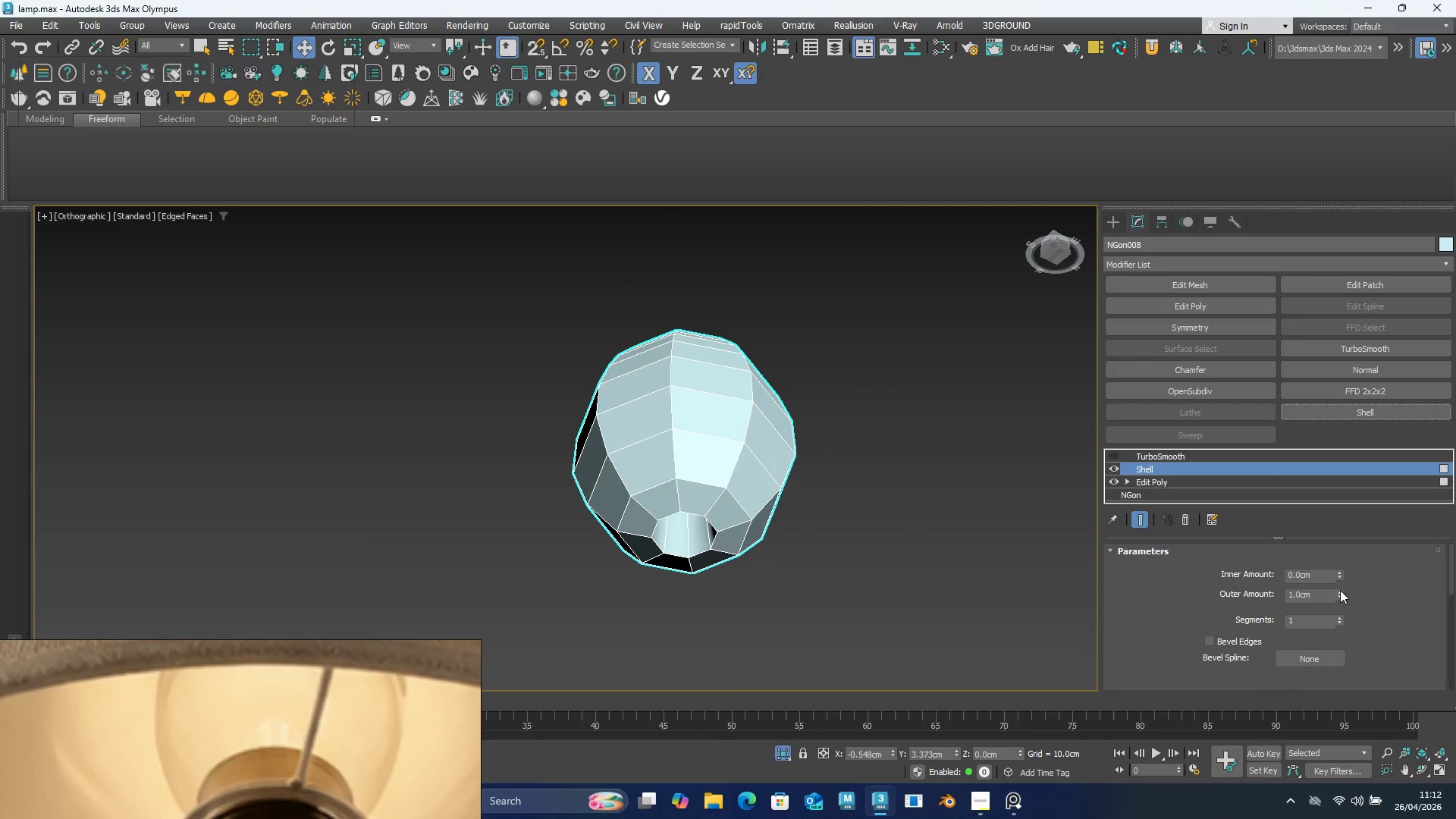 
left_click_drag(start_coordinate=[1340, 596], to_coordinate=[1337, 692])
 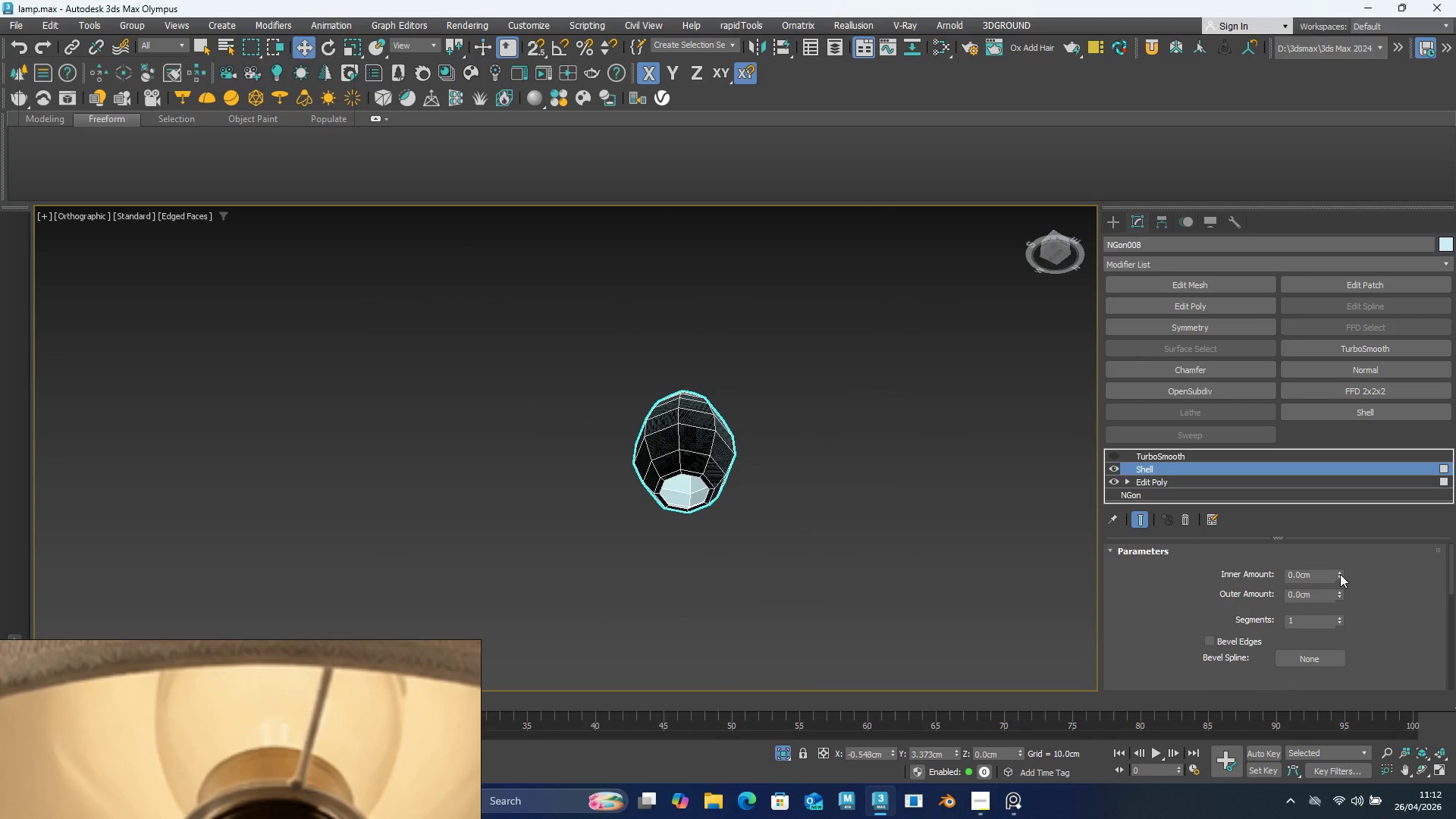 
left_click_drag(start_coordinate=[1340, 573], to_coordinate=[1339, 569])
 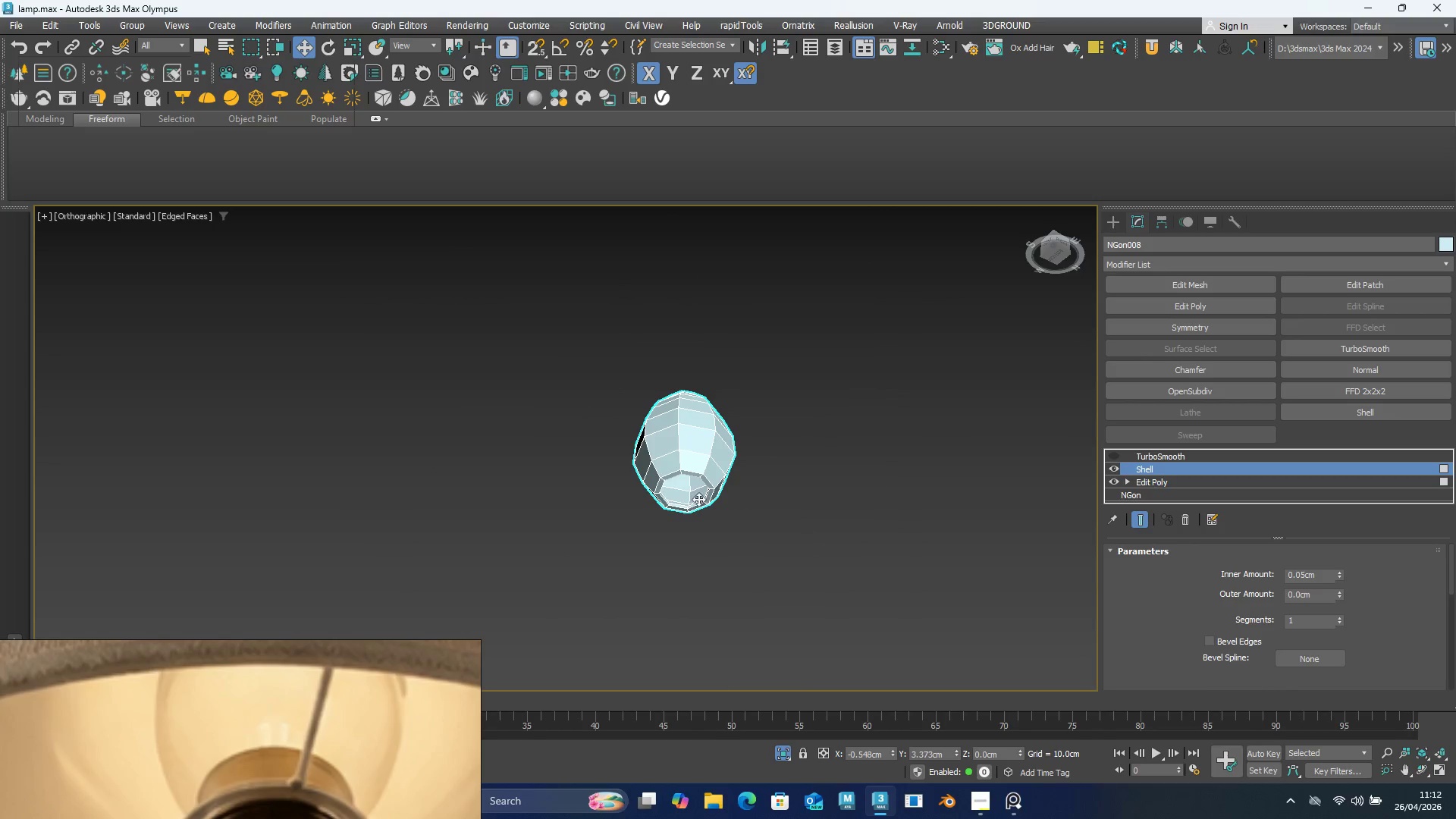 
scroll: coordinate [1342, 571], scroll_direction: up, amount: 10.0
 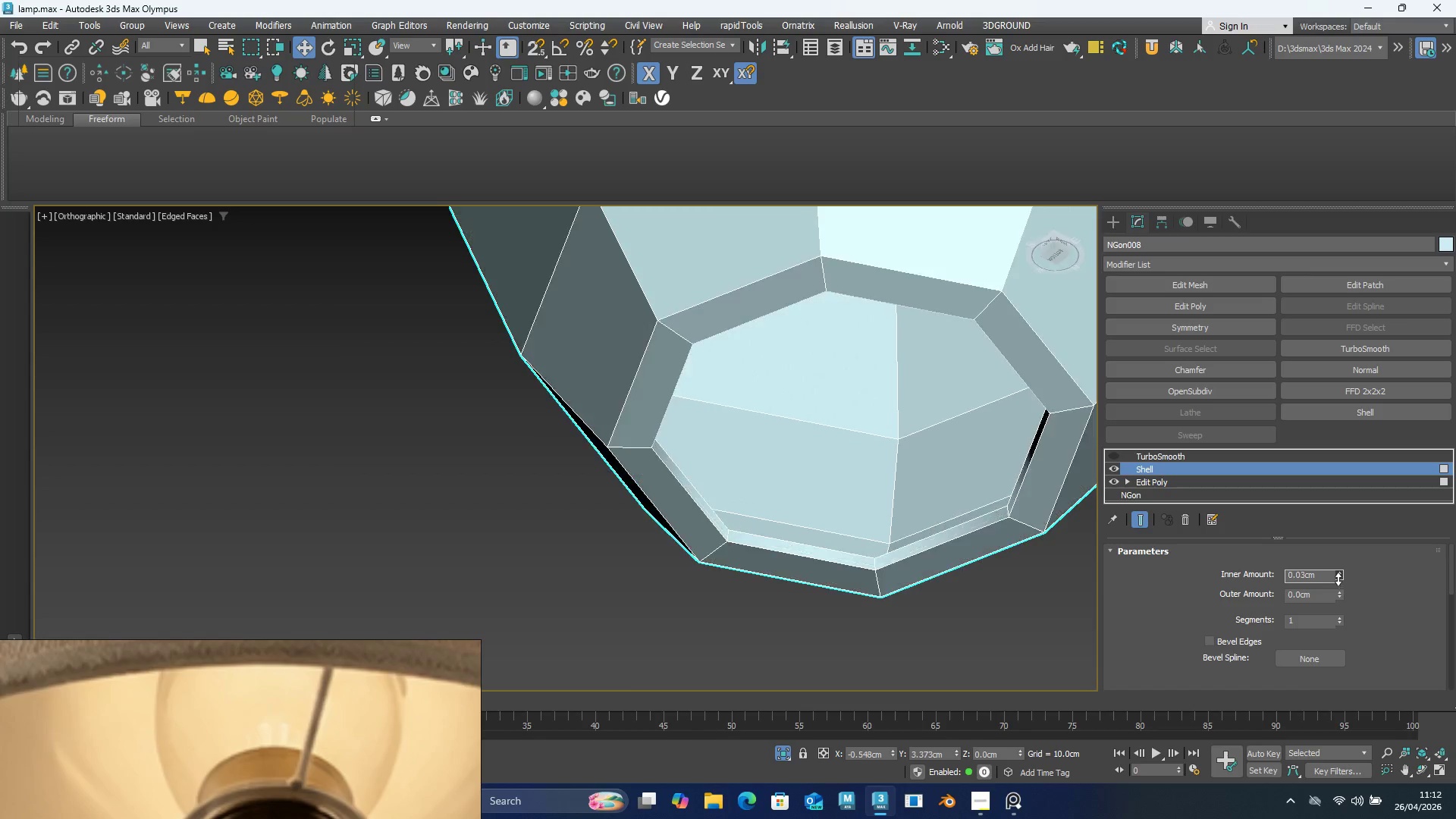 
scroll: coordinate [740, 431], scroll_direction: down, amount: 3.0
 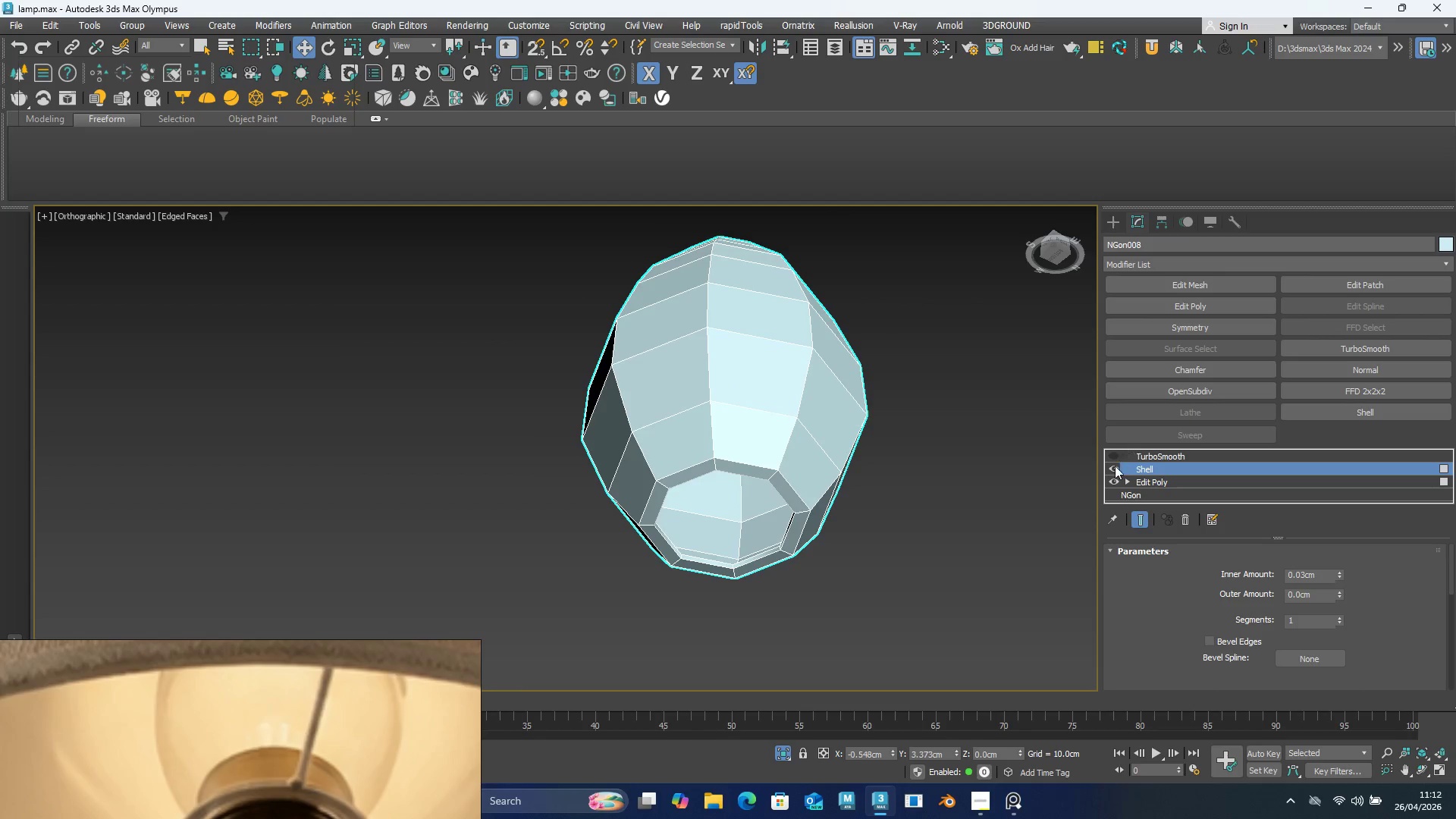 
left_click([1112, 457])
 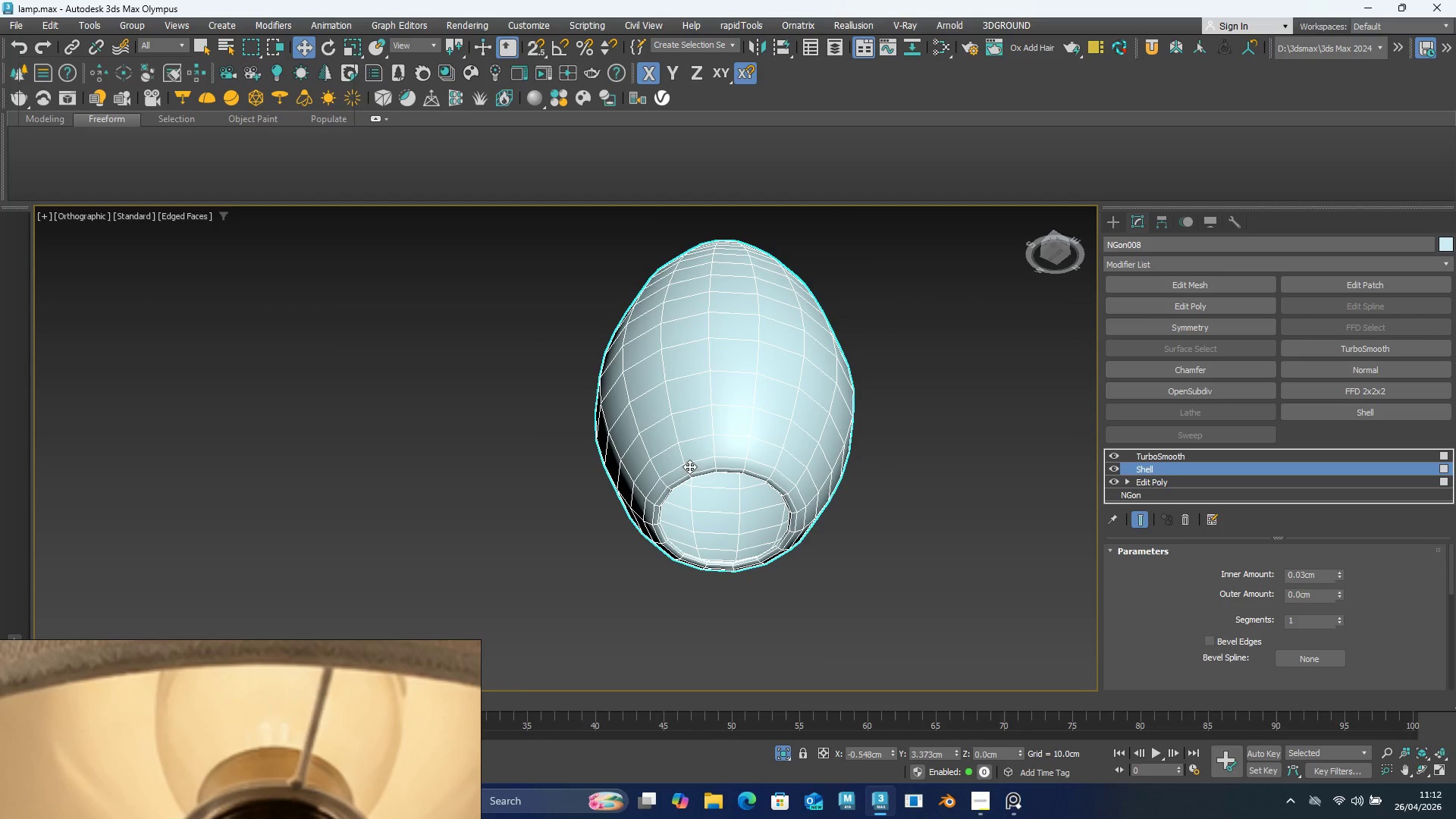 
scroll: coordinate [706, 466], scroll_direction: up, amount: 4.0
 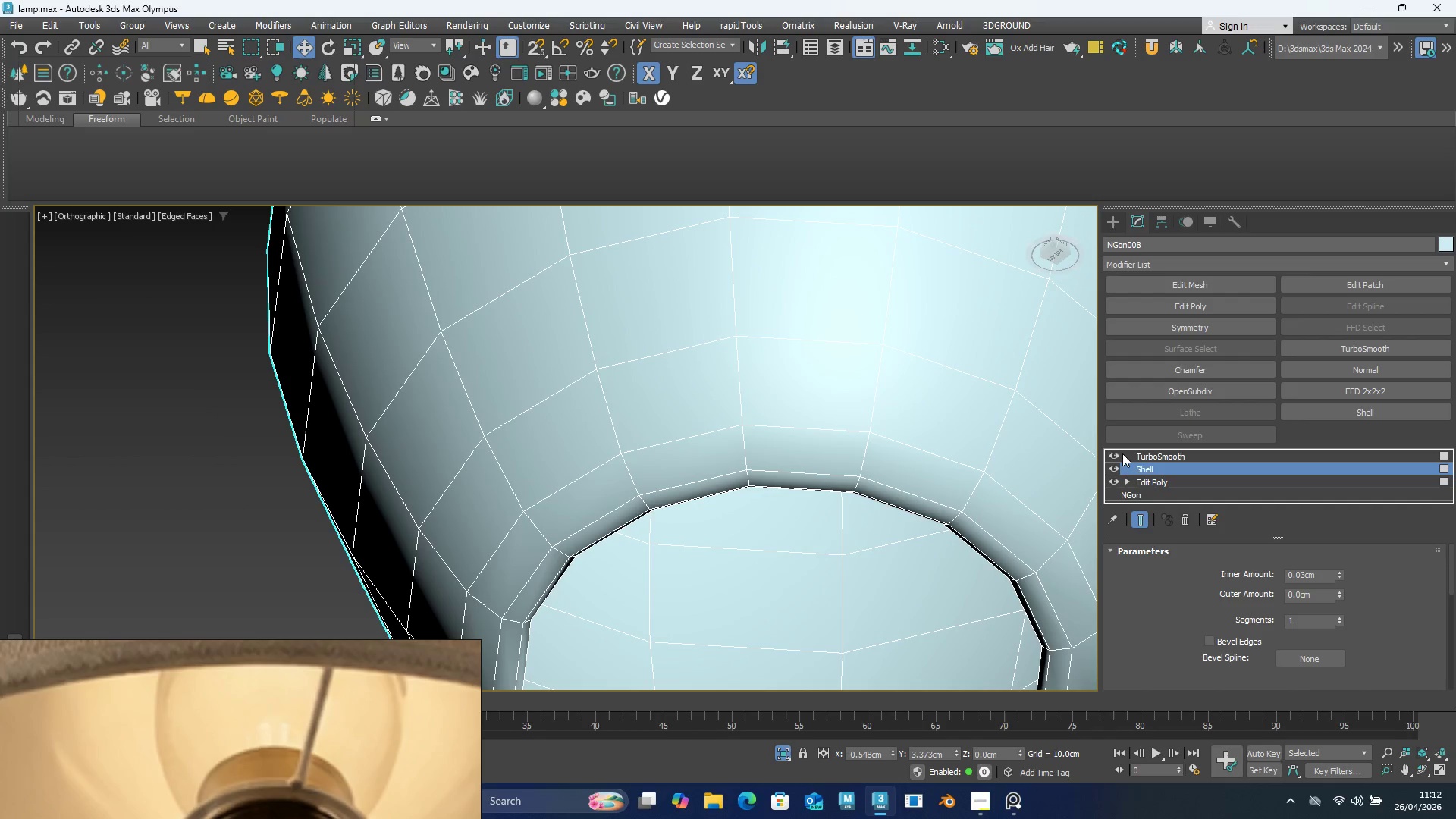 
left_click([1117, 453])
 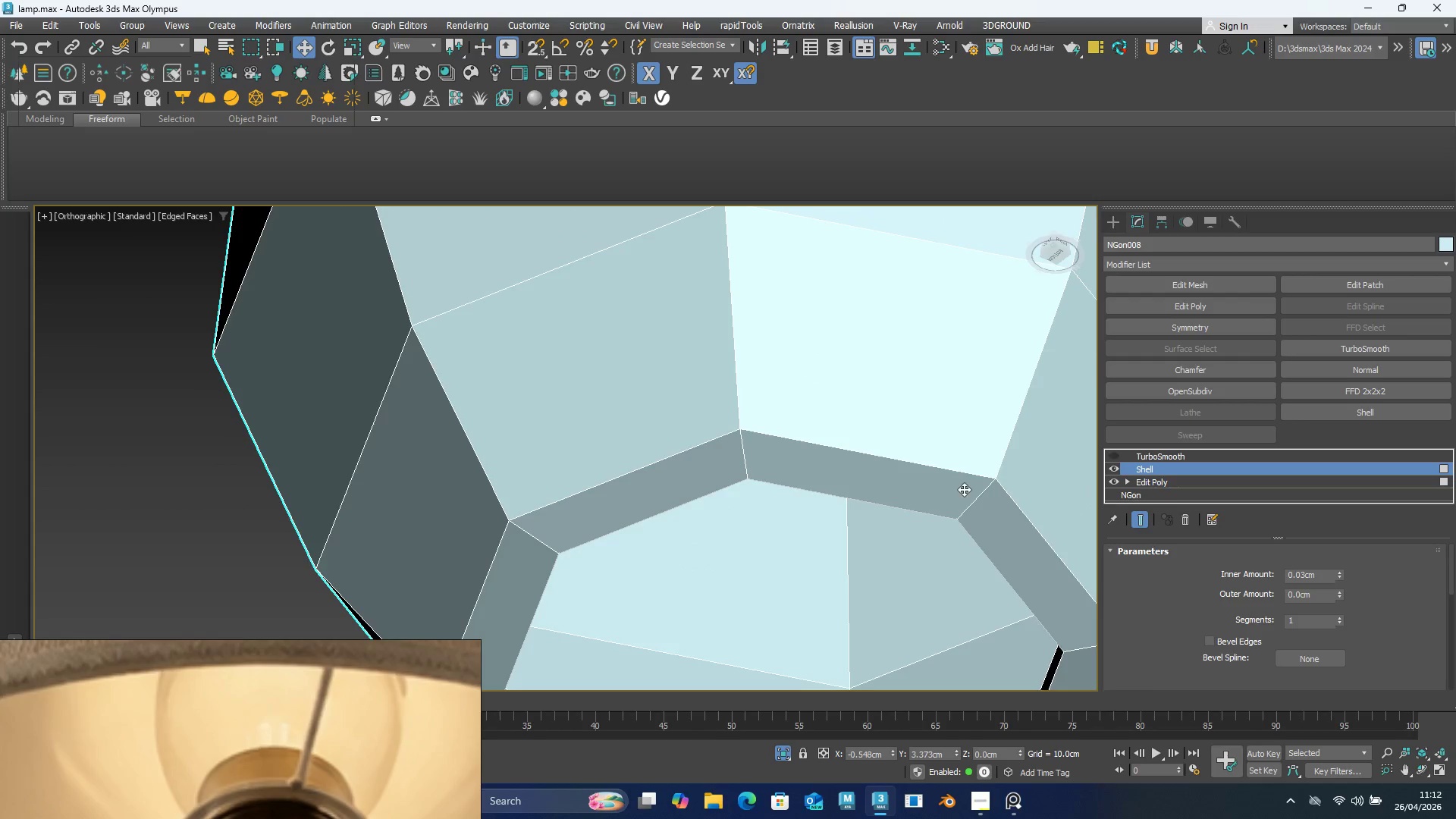 
hold_key(key=AltLeft, duration=0.53)
 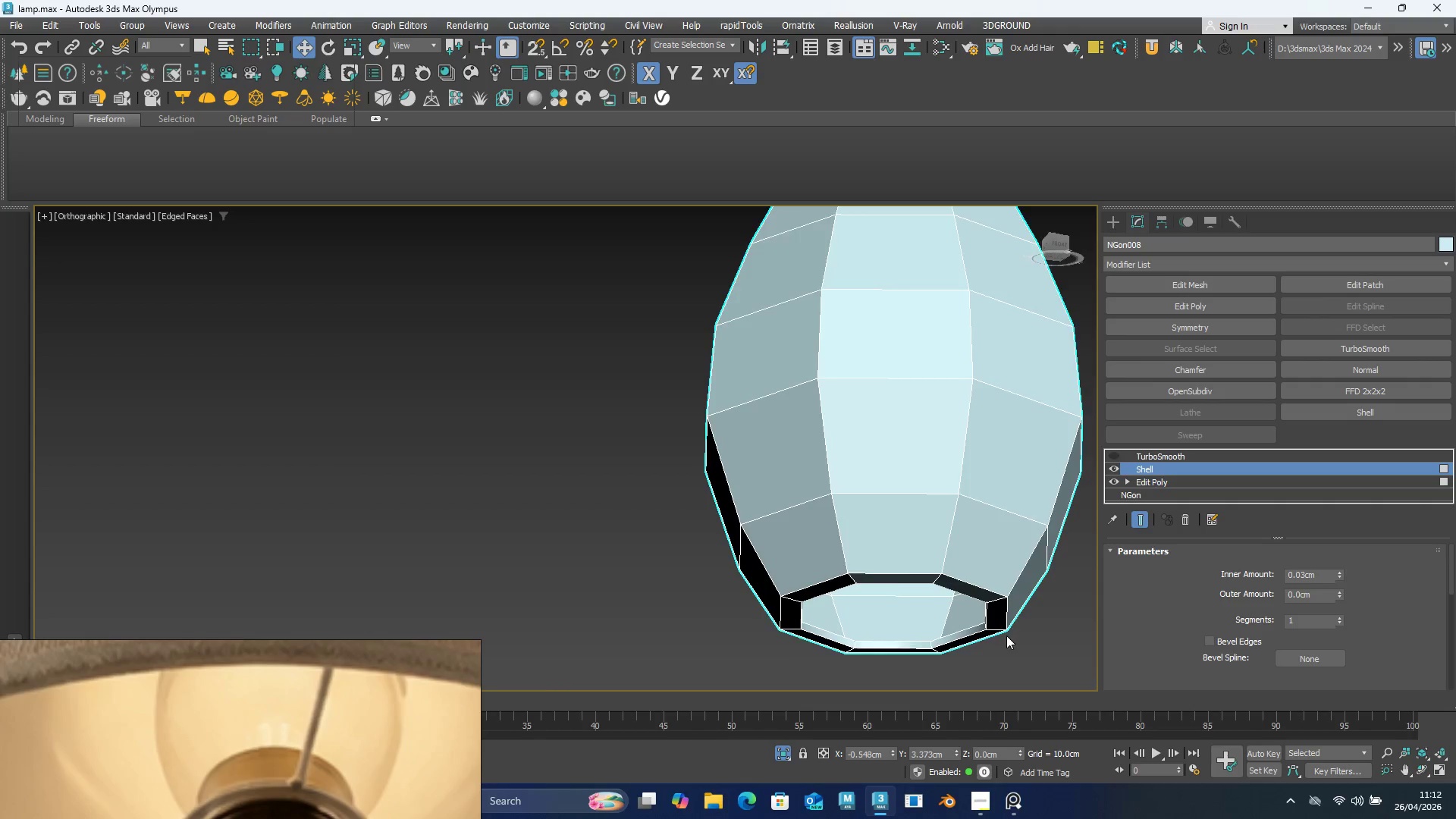 
scroll: coordinate [955, 488], scroll_direction: down, amount: 3.0
 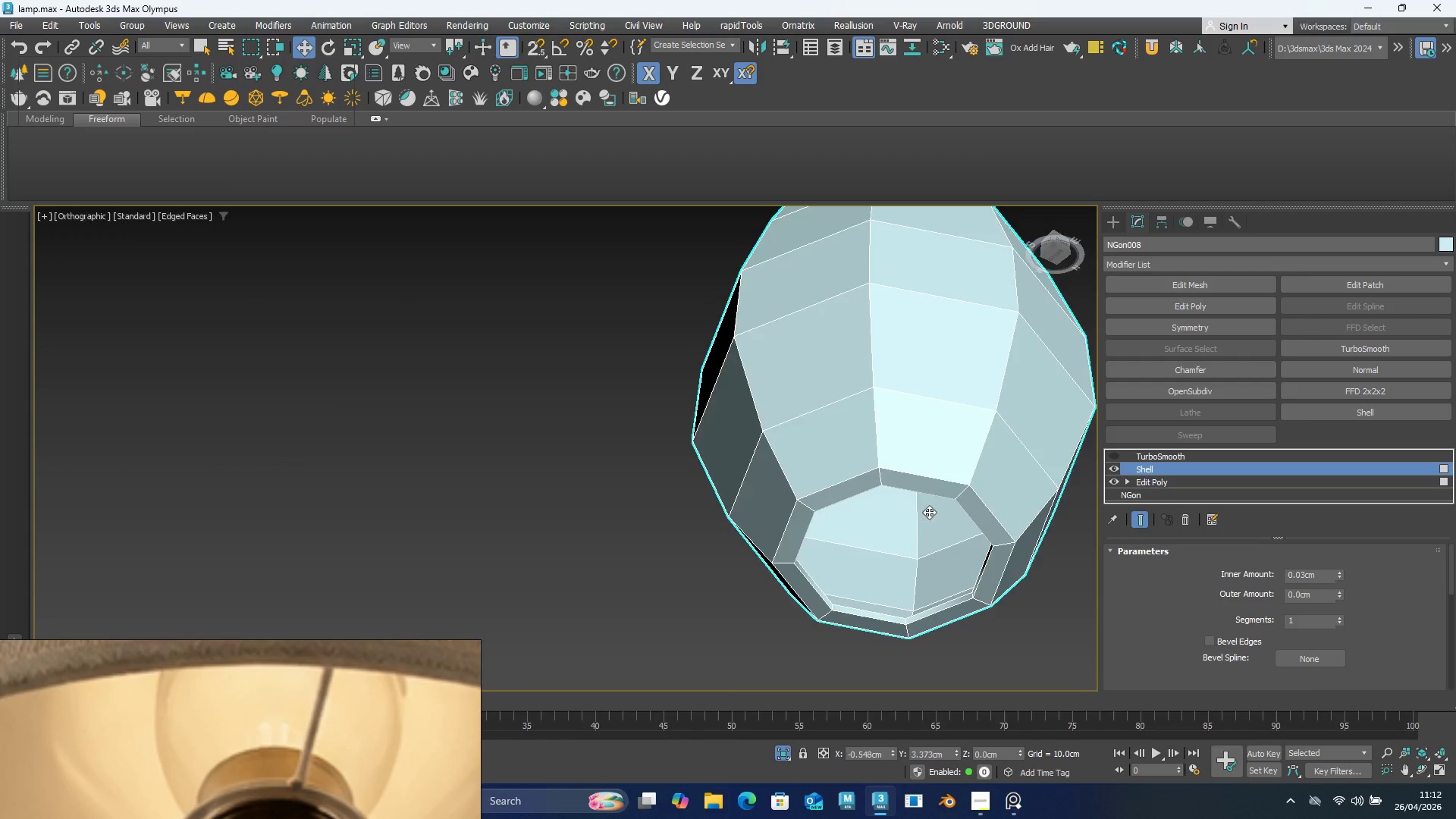 
scroll: coordinate [996, 633], scroll_direction: up, amount: 2.0
 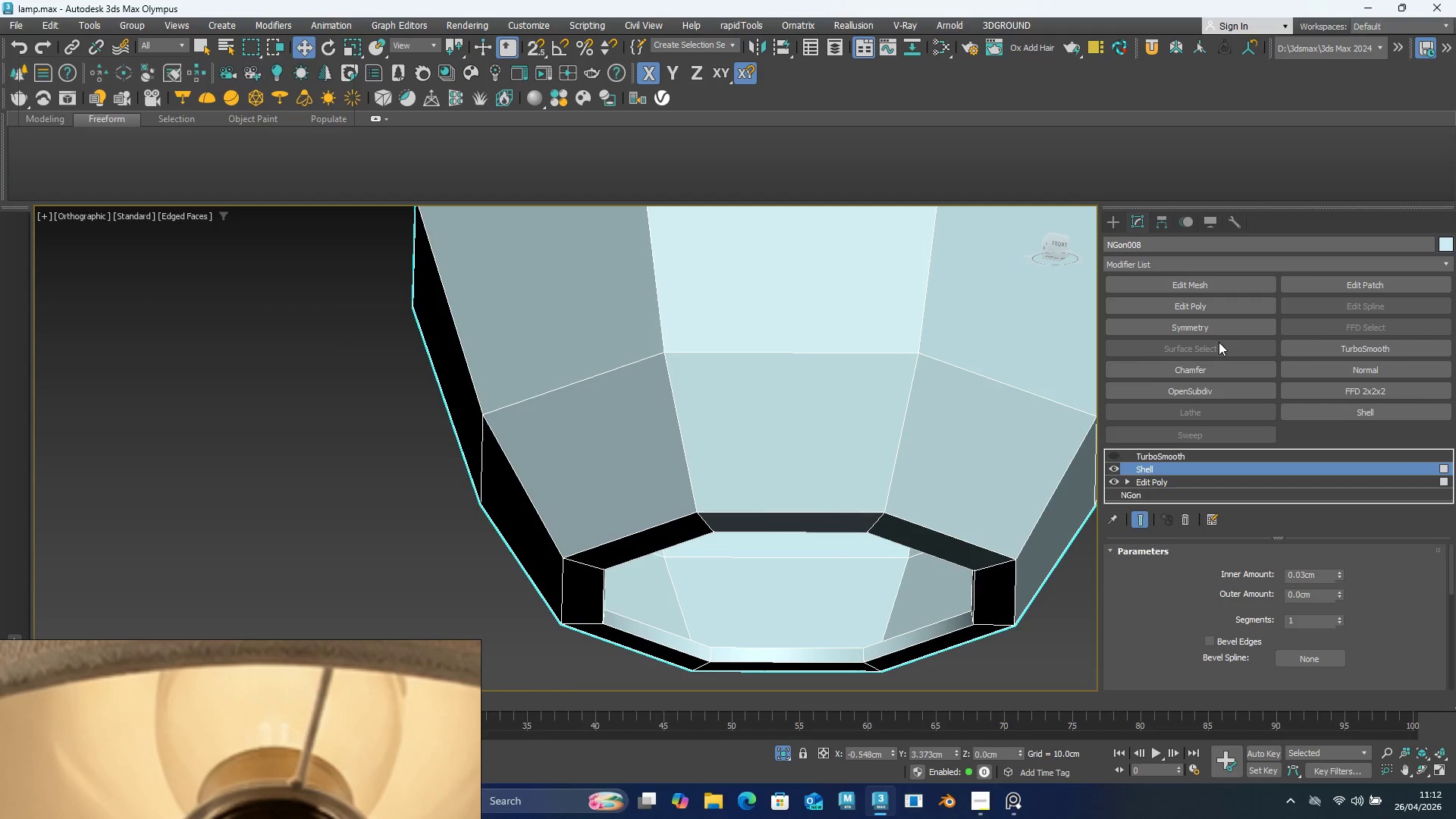 
left_click([1222, 312])
 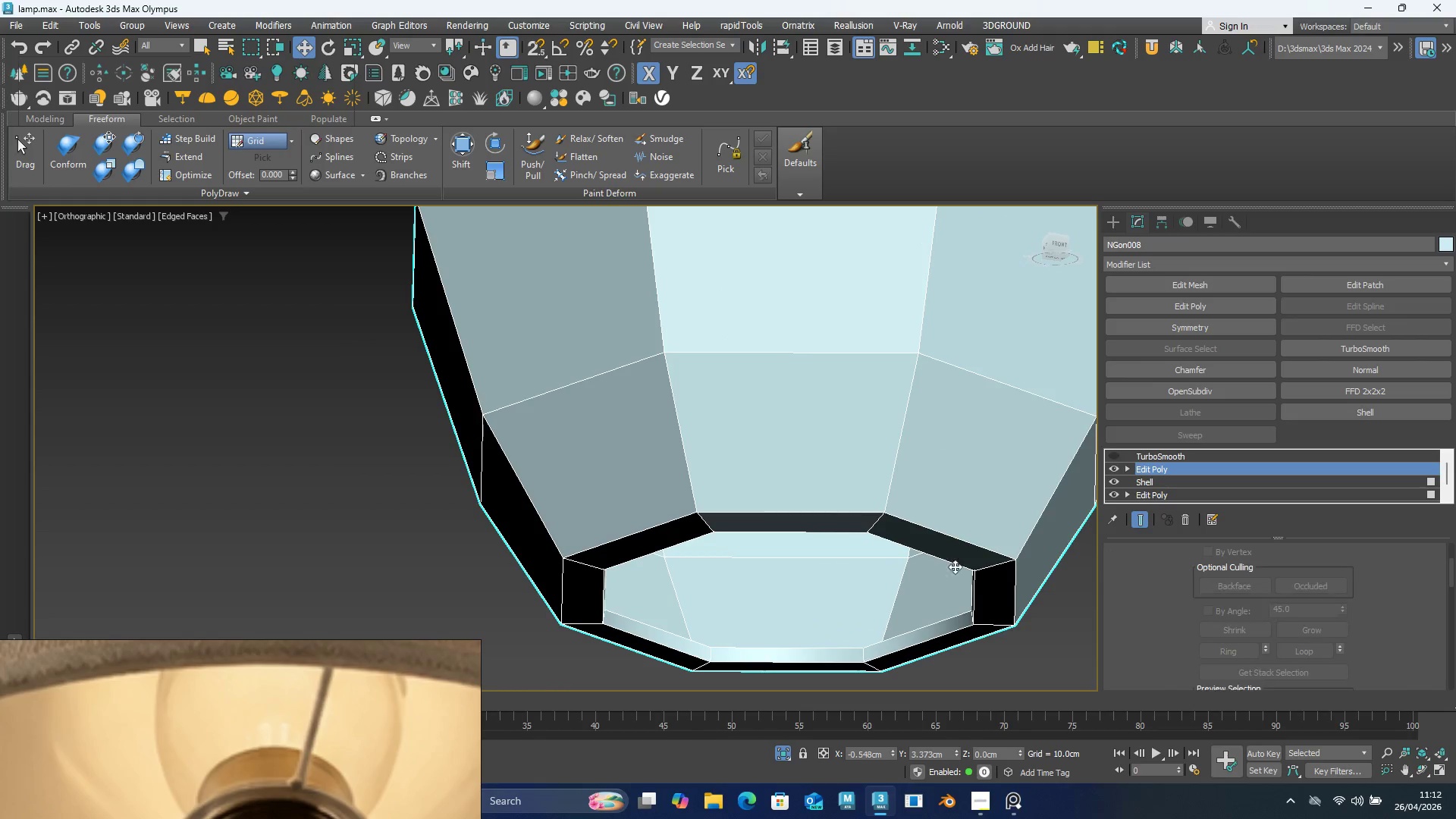 
scroll: coordinate [951, 632], scroll_direction: up, amount: 2.0
 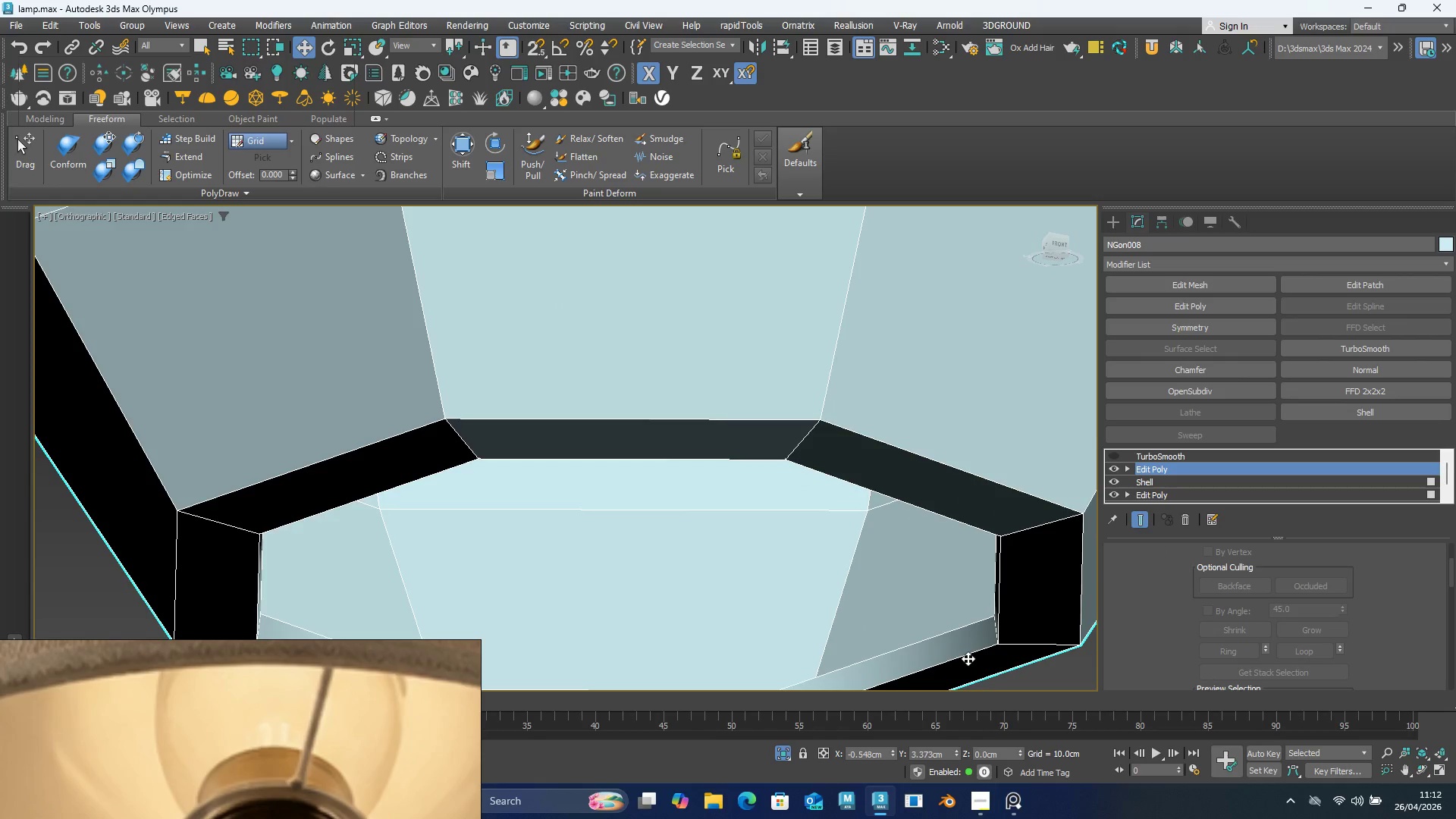 
key(Alt+1)
 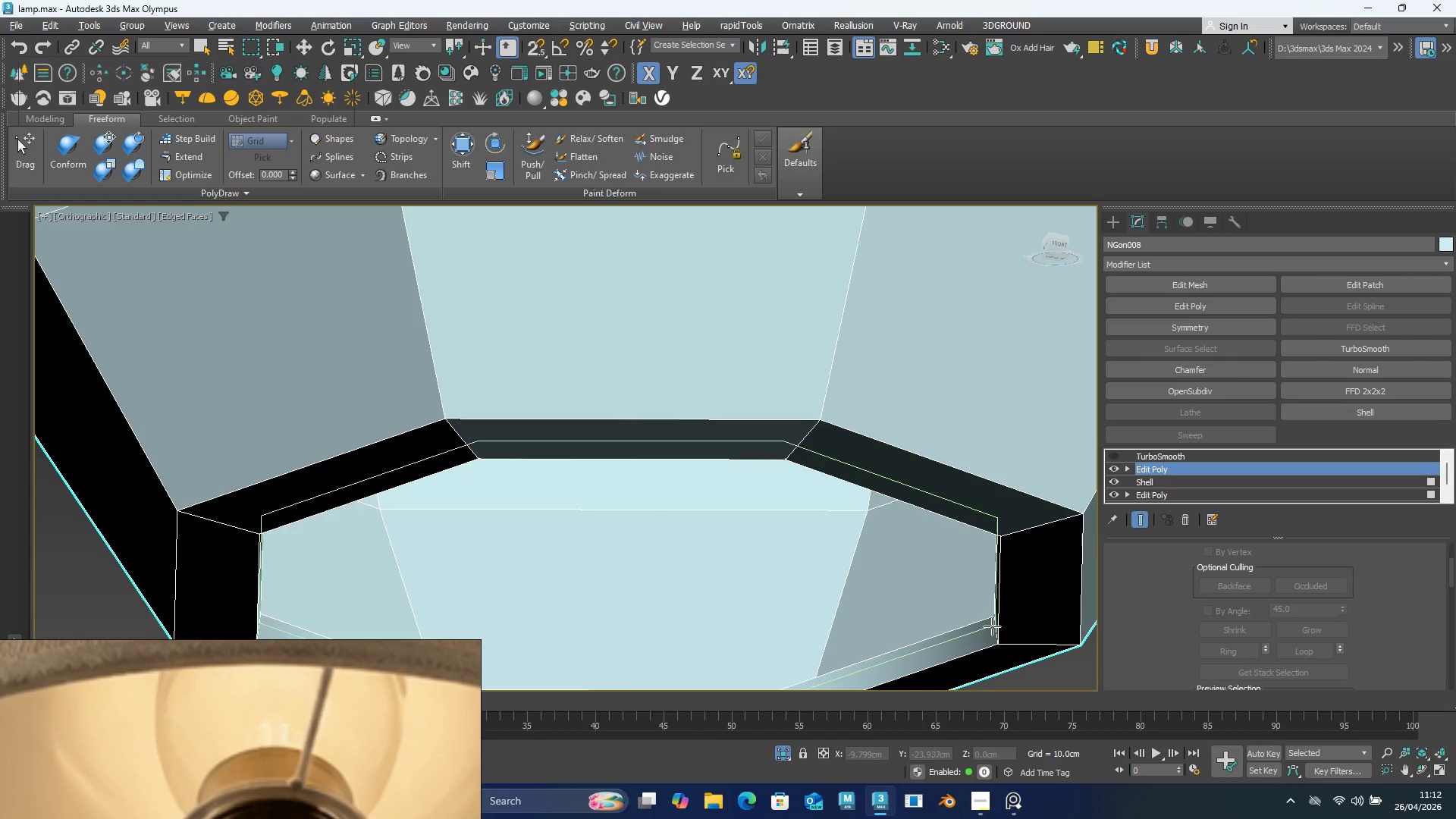 
left_click([992, 624])
 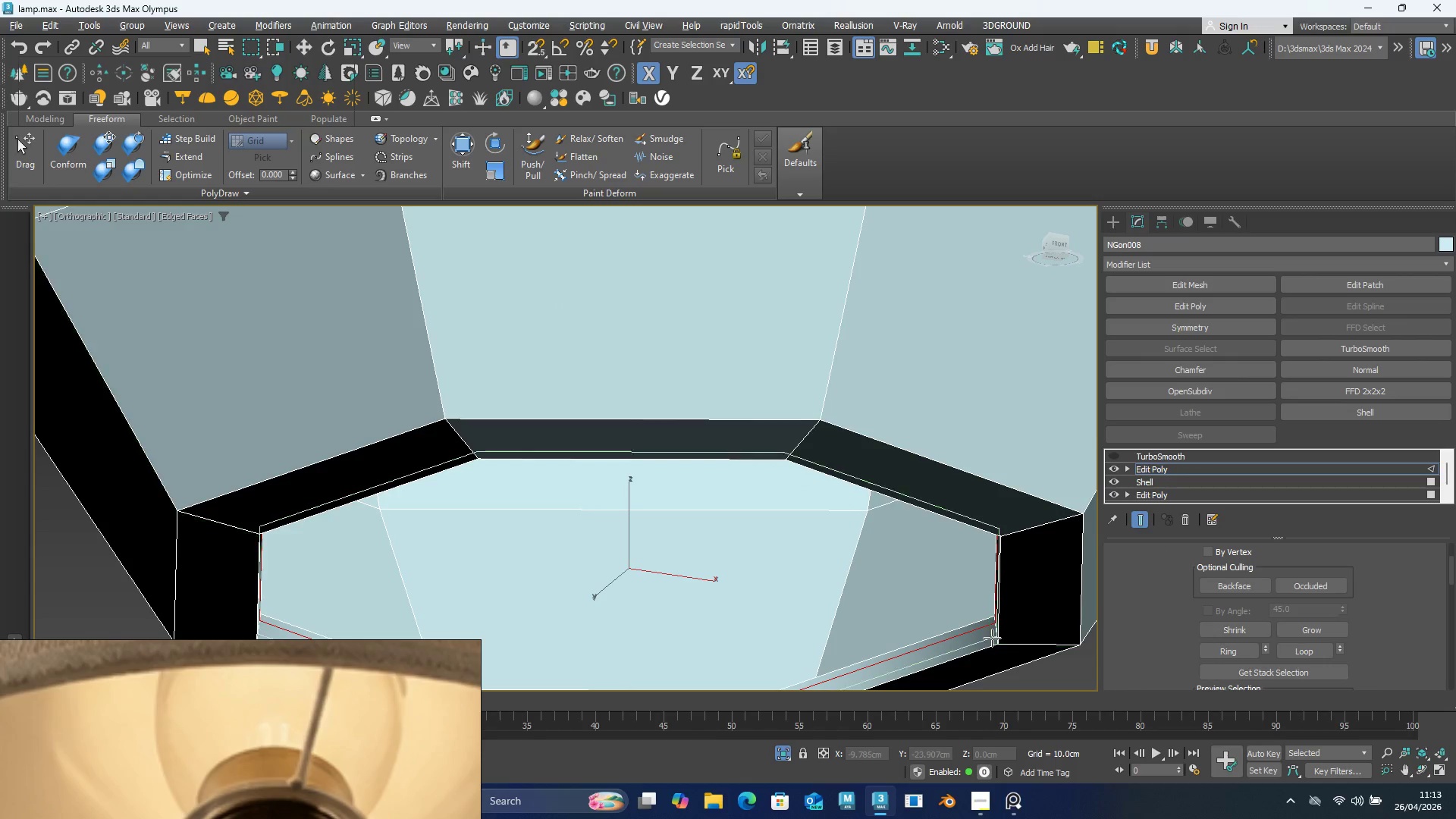 
left_click([993, 637])
 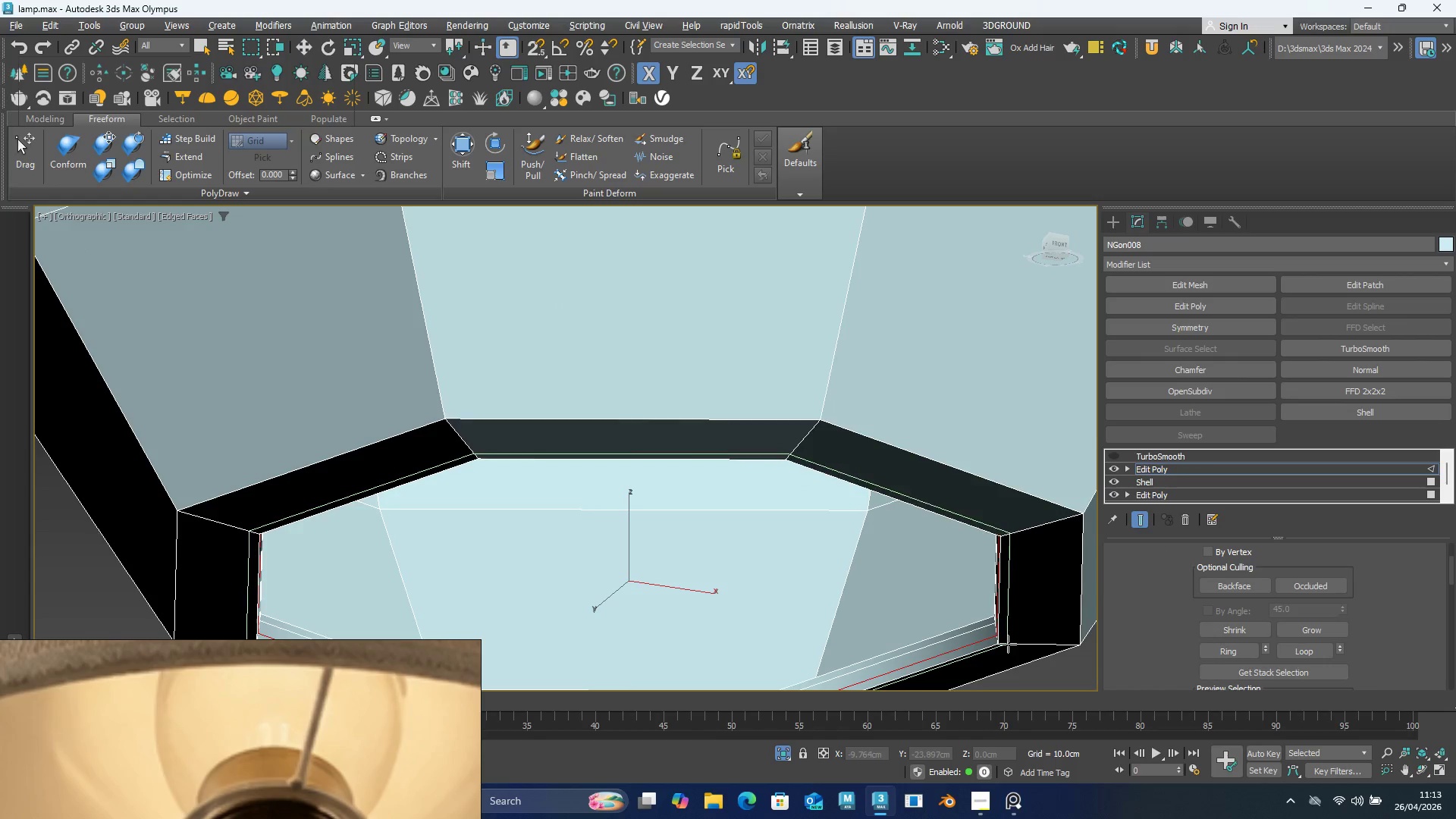 
left_click([1008, 644])
 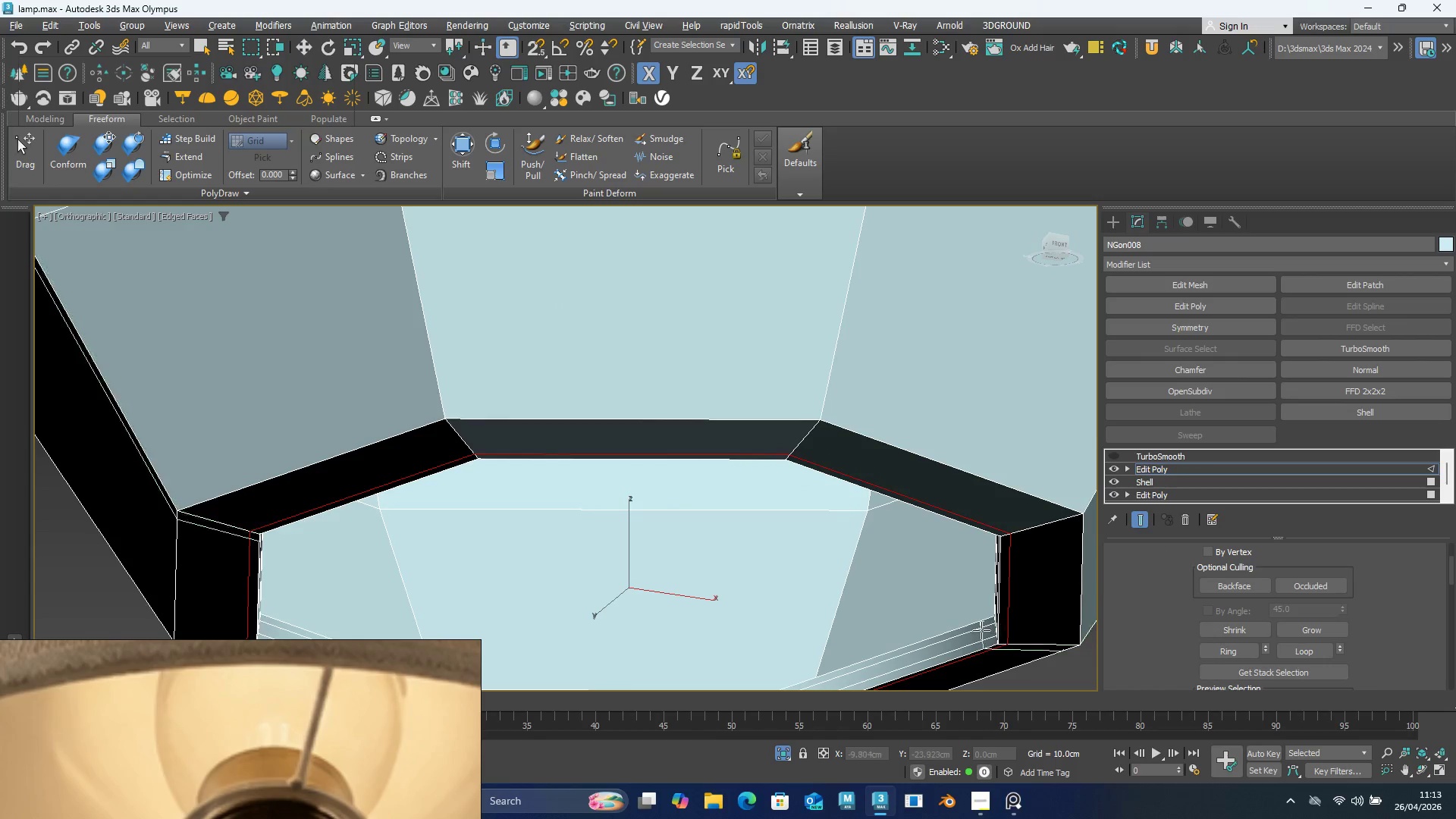 
hold_key(key=AltLeft, duration=0.66)
 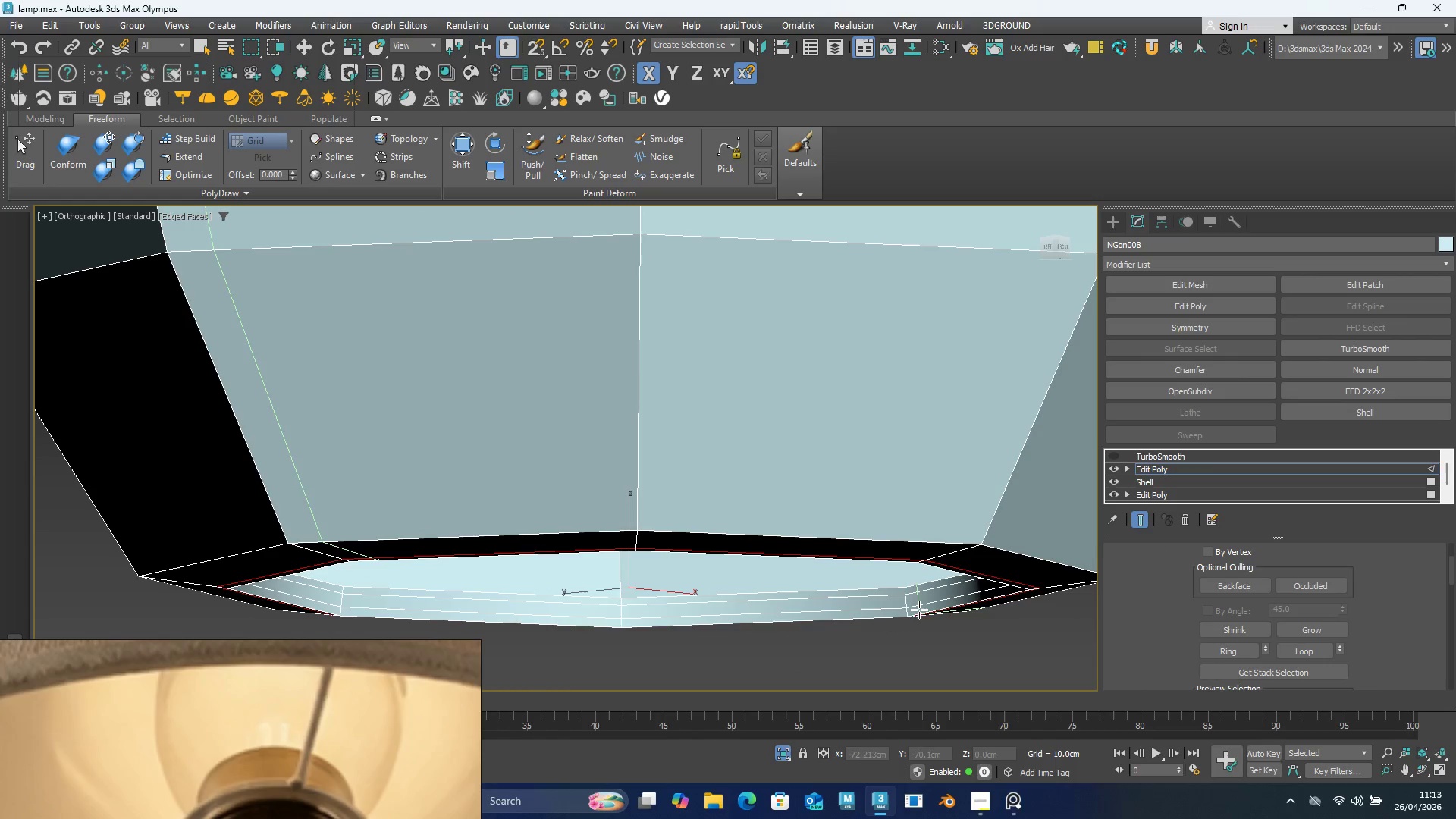 
key(Alt+AltLeft)
 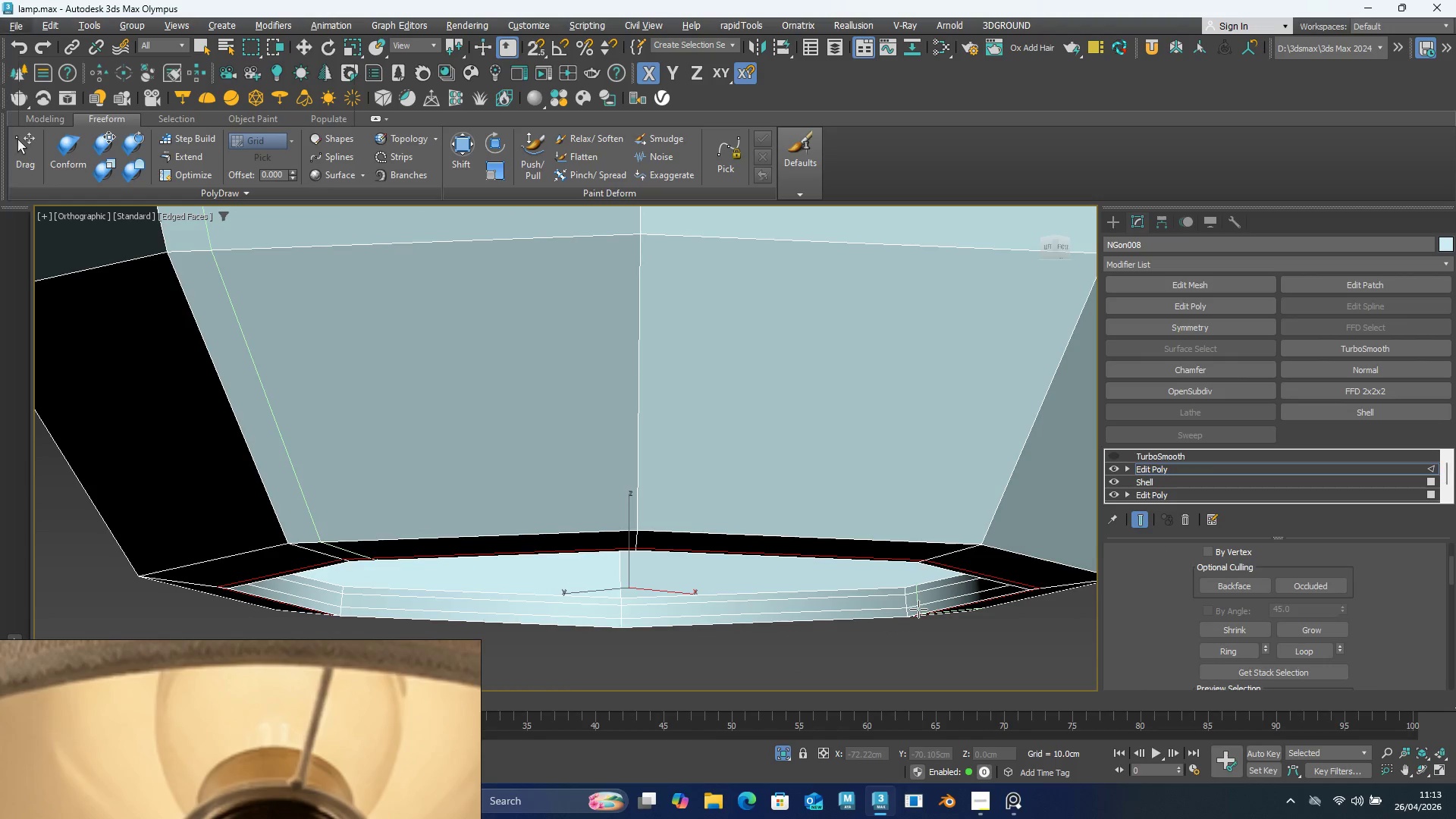 
hold_key(key=AltLeft, duration=0.95)
 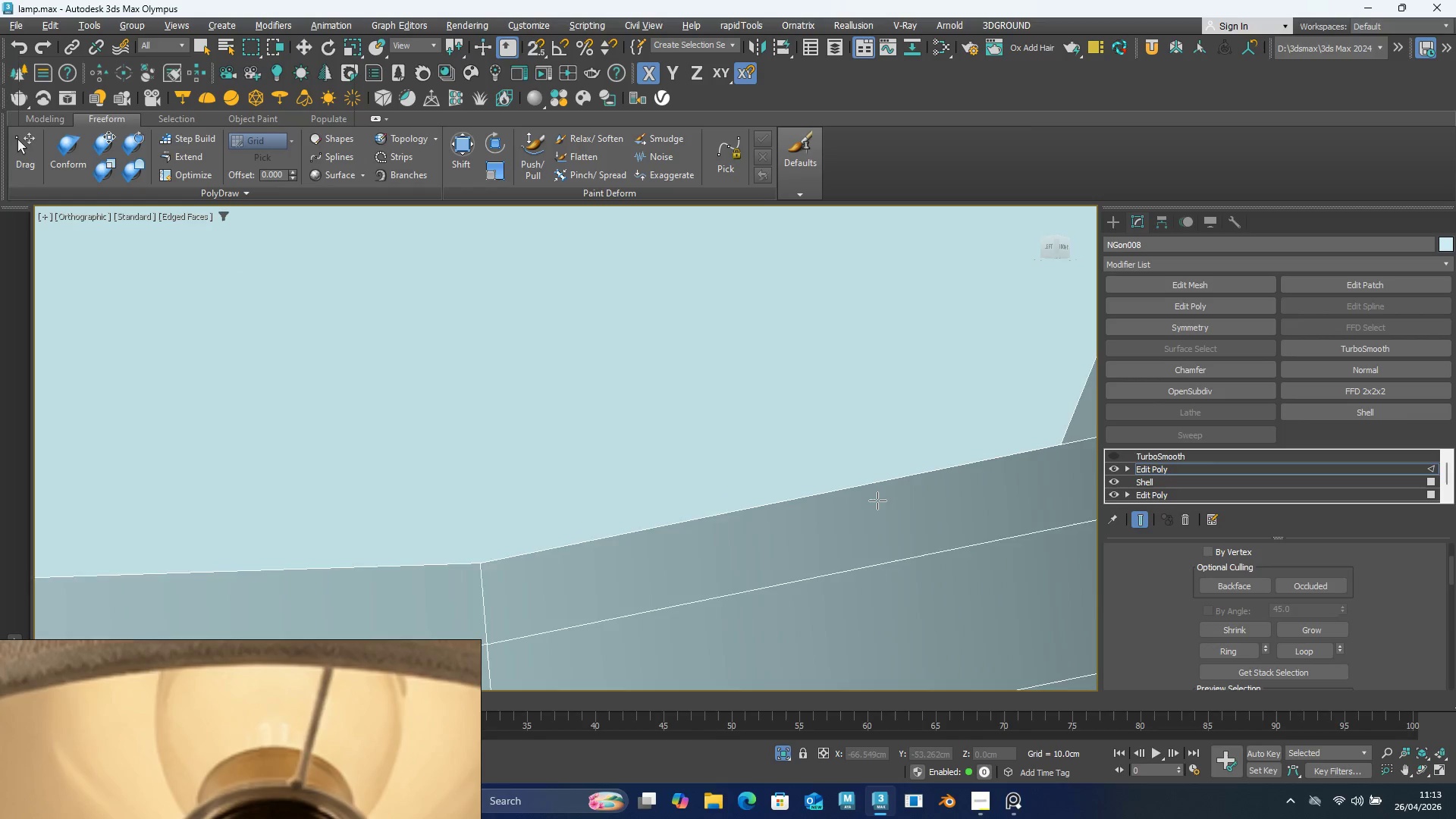 
scroll: coordinate [918, 609], scroll_direction: up, amount: 5.0
 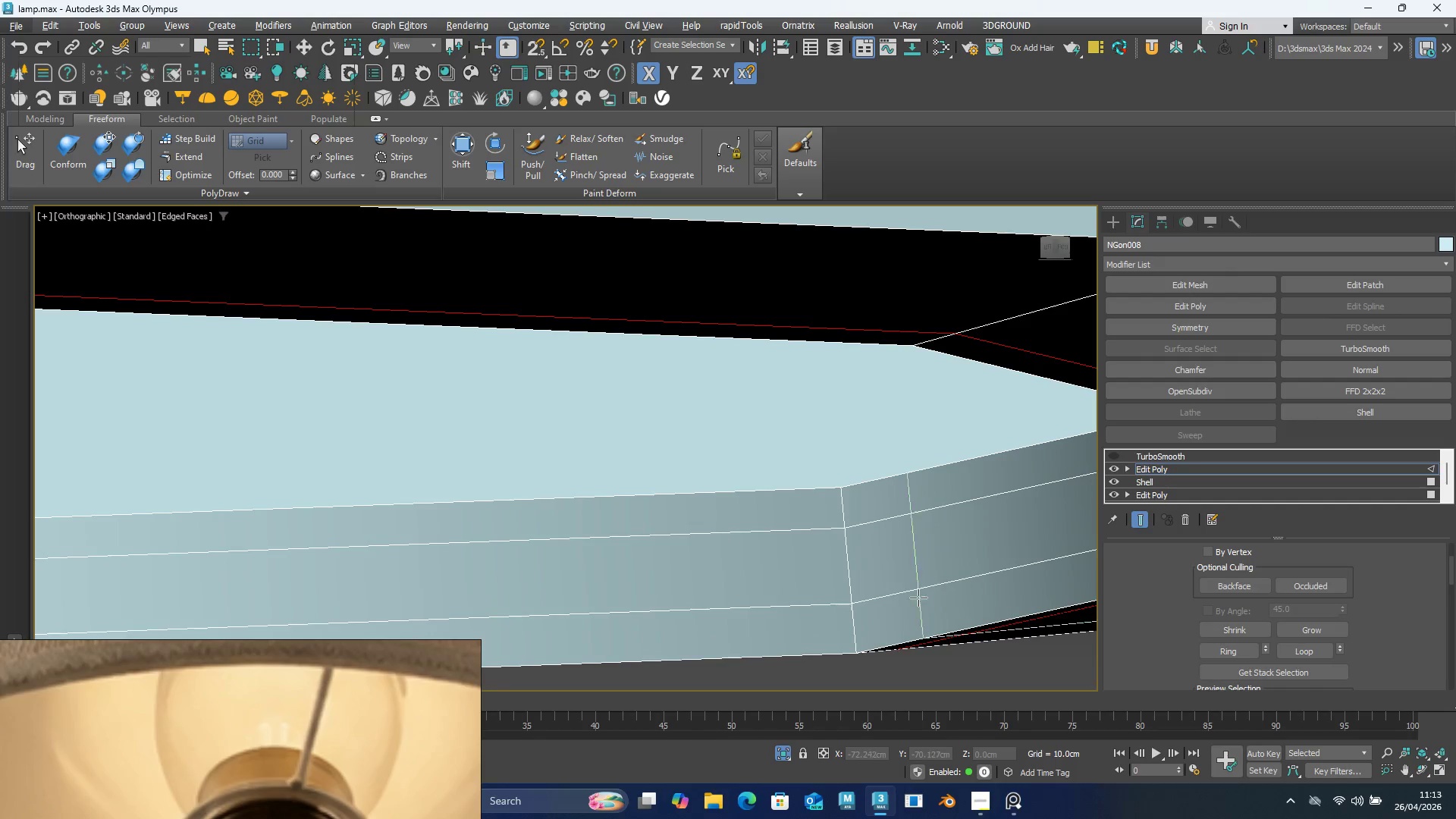 
hold_key(key=AltLeft, duration=0.5)
 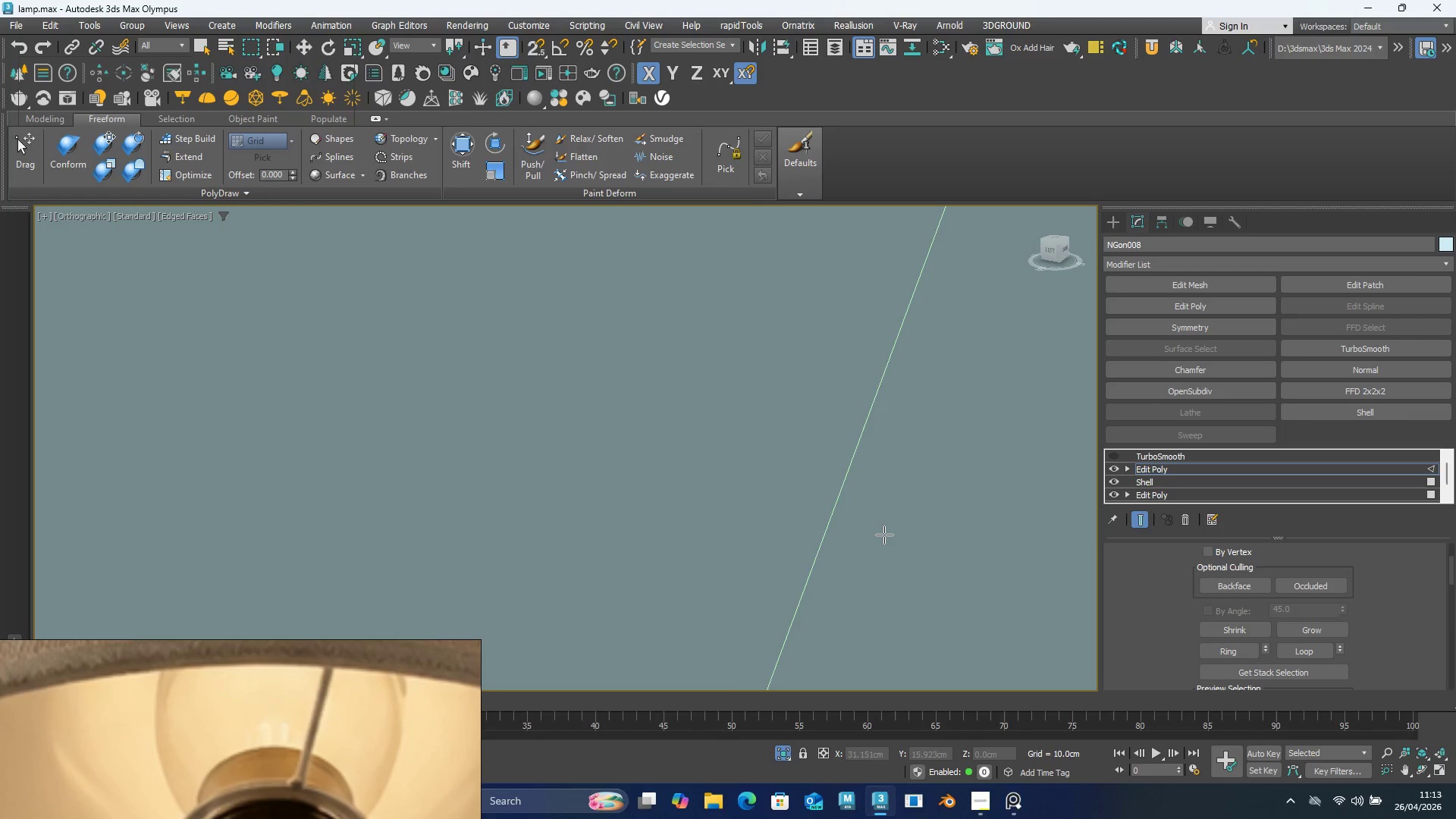 
scroll: coordinate [877, 500], scroll_direction: up, amount: 5.0
 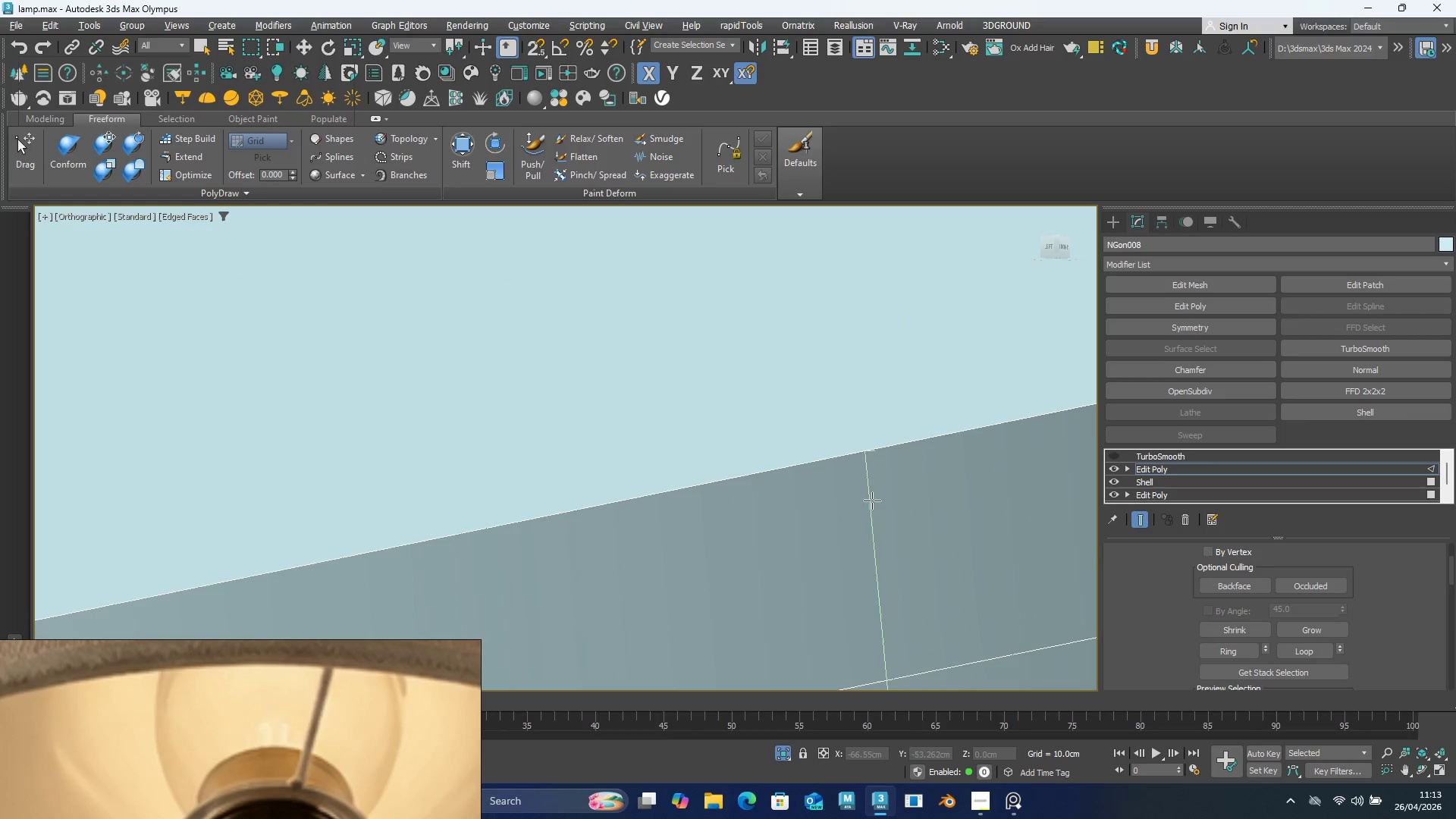 
hold_key(key=AltLeft, duration=5.16)
scroll: coordinate [883, 535], scroll_direction: down, amount: 20.0
 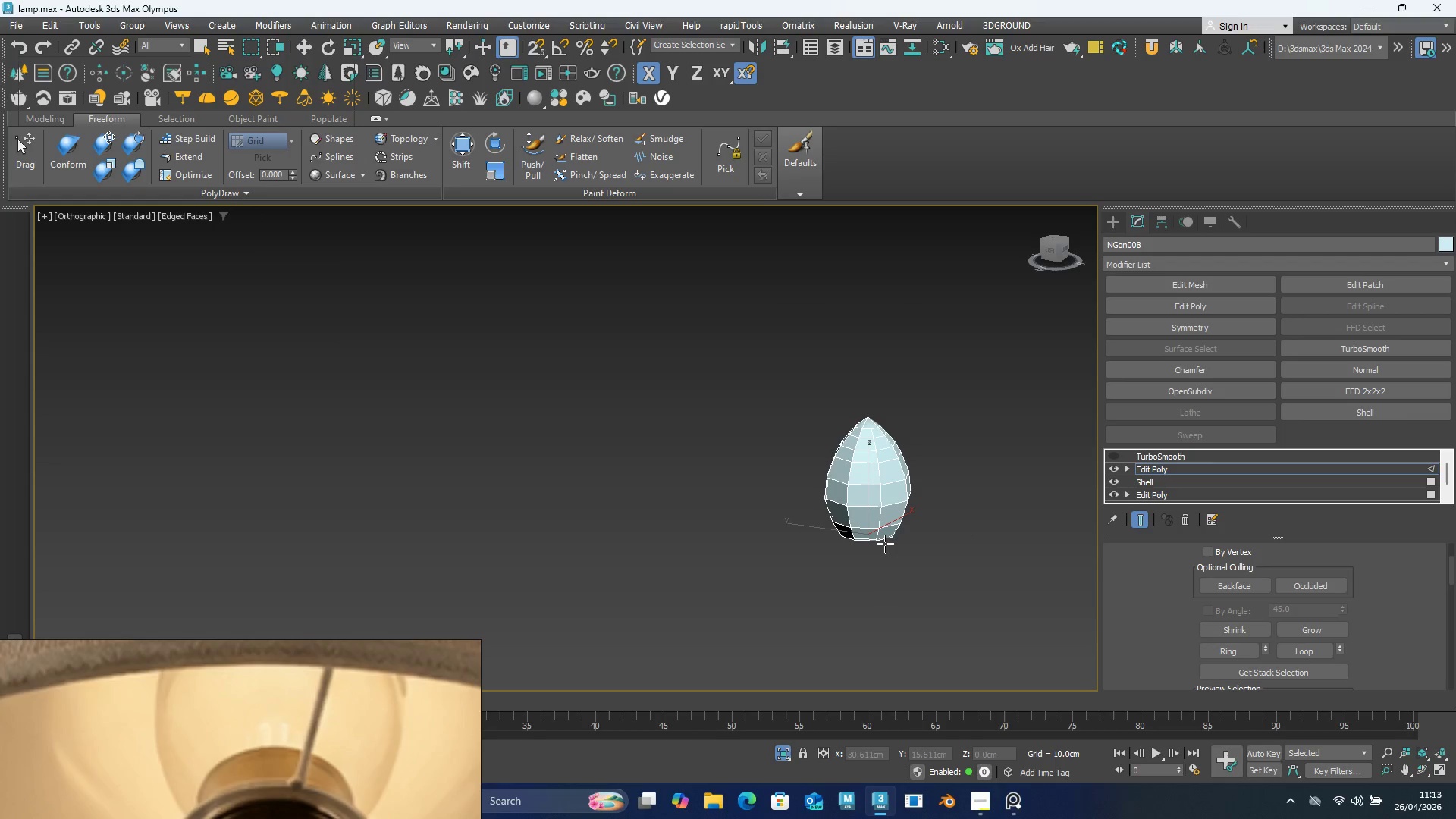 
key(F4)
 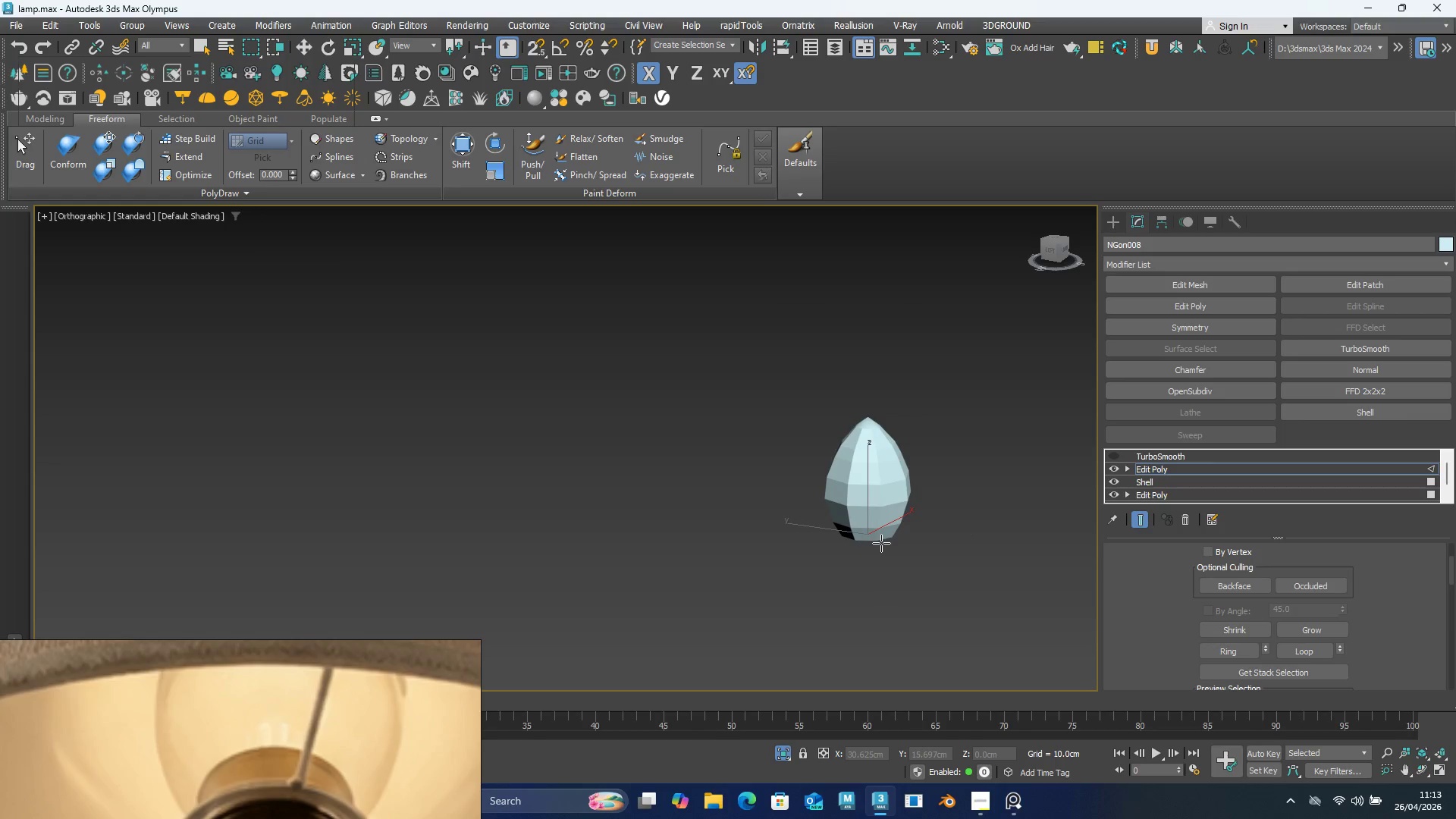 
key(F4)
 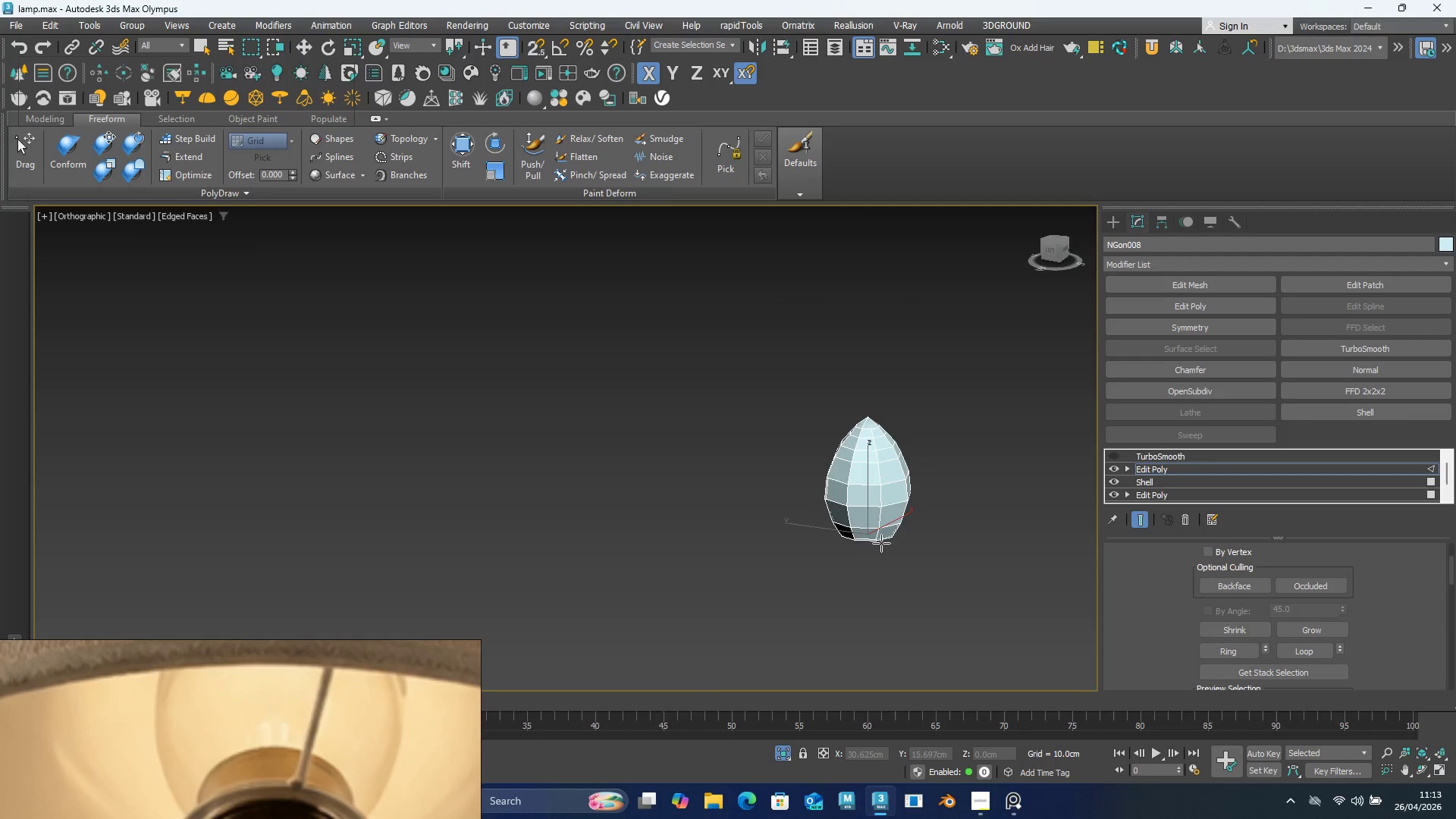 
key(F3)
 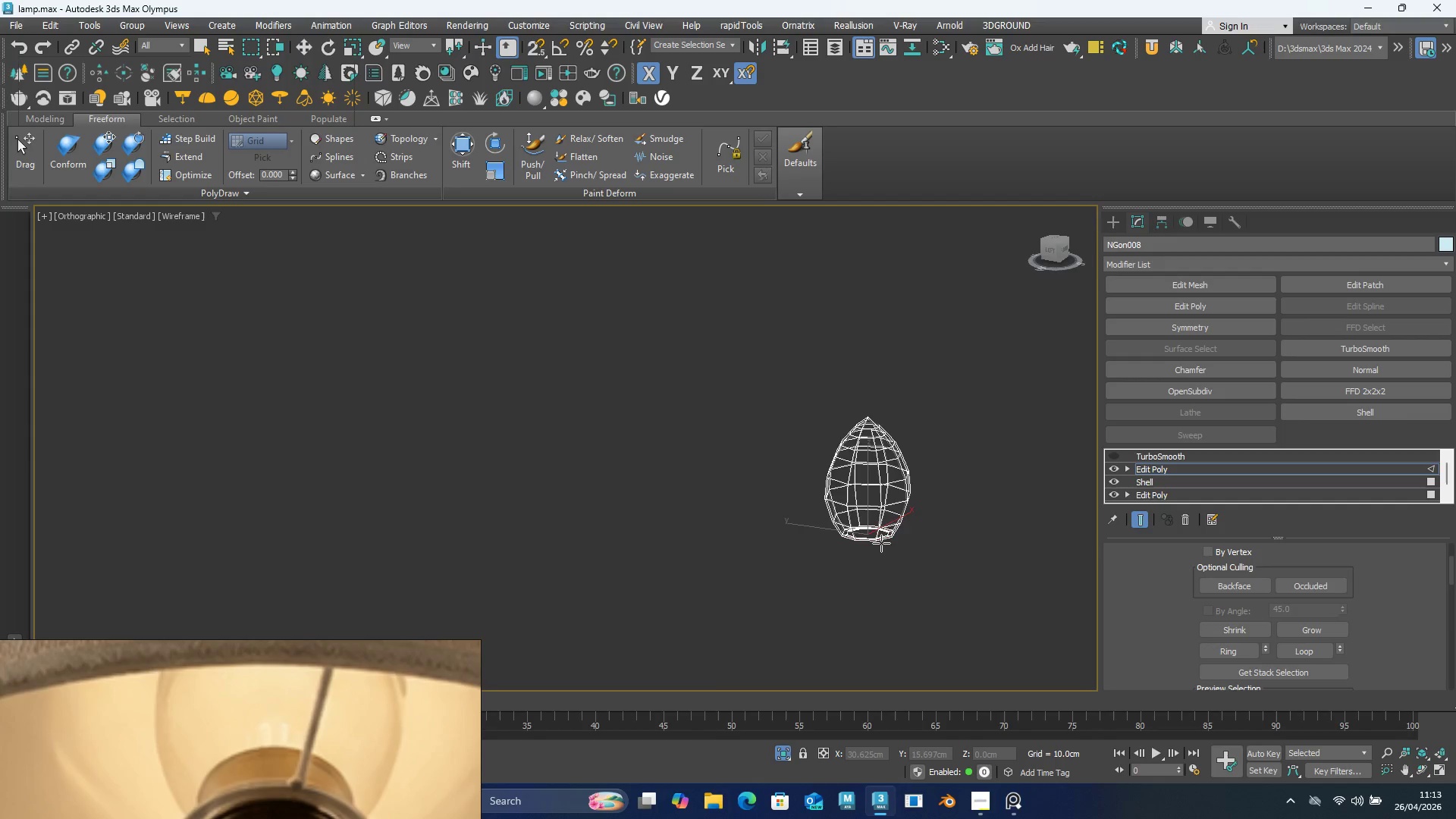 
hold_key(key=AltLeft, duration=0.73)
 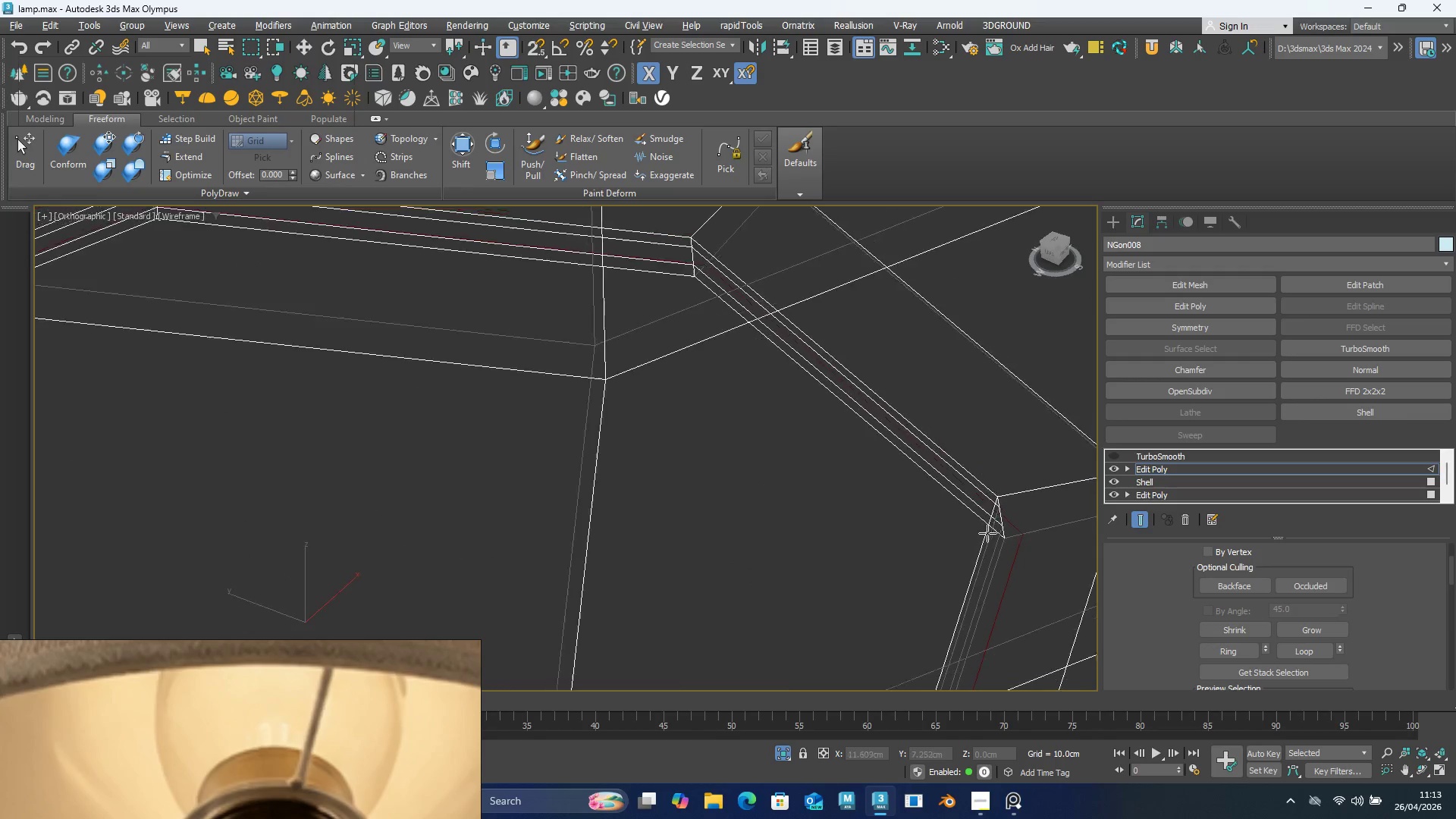 
scroll: coordinate [982, 448], scroll_direction: up, amount: 13.0
 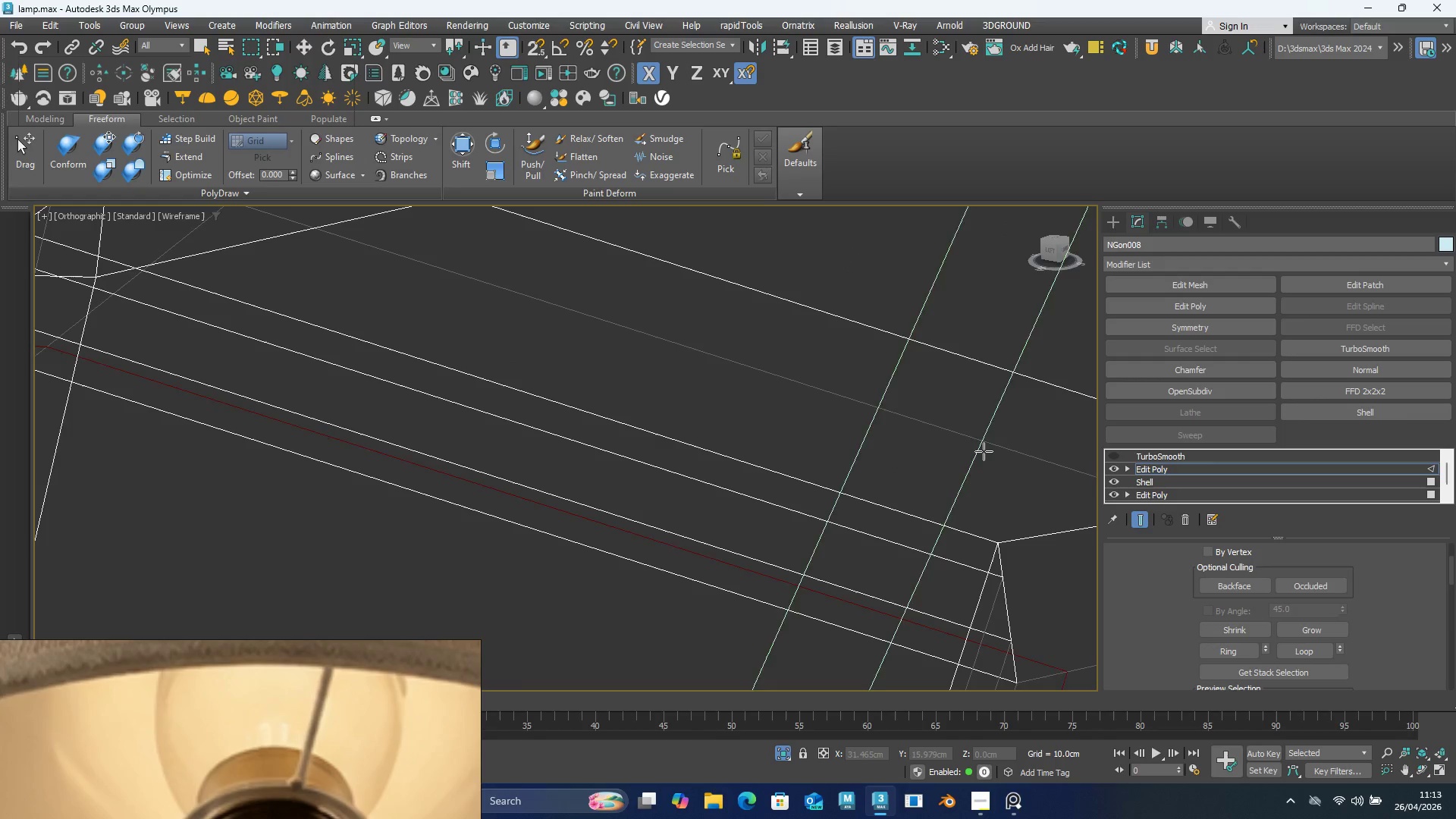 
hold_key(key=AltLeft, duration=1.5)
scroll: coordinate [971, 504], scroll_direction: down, amount: 3.0
 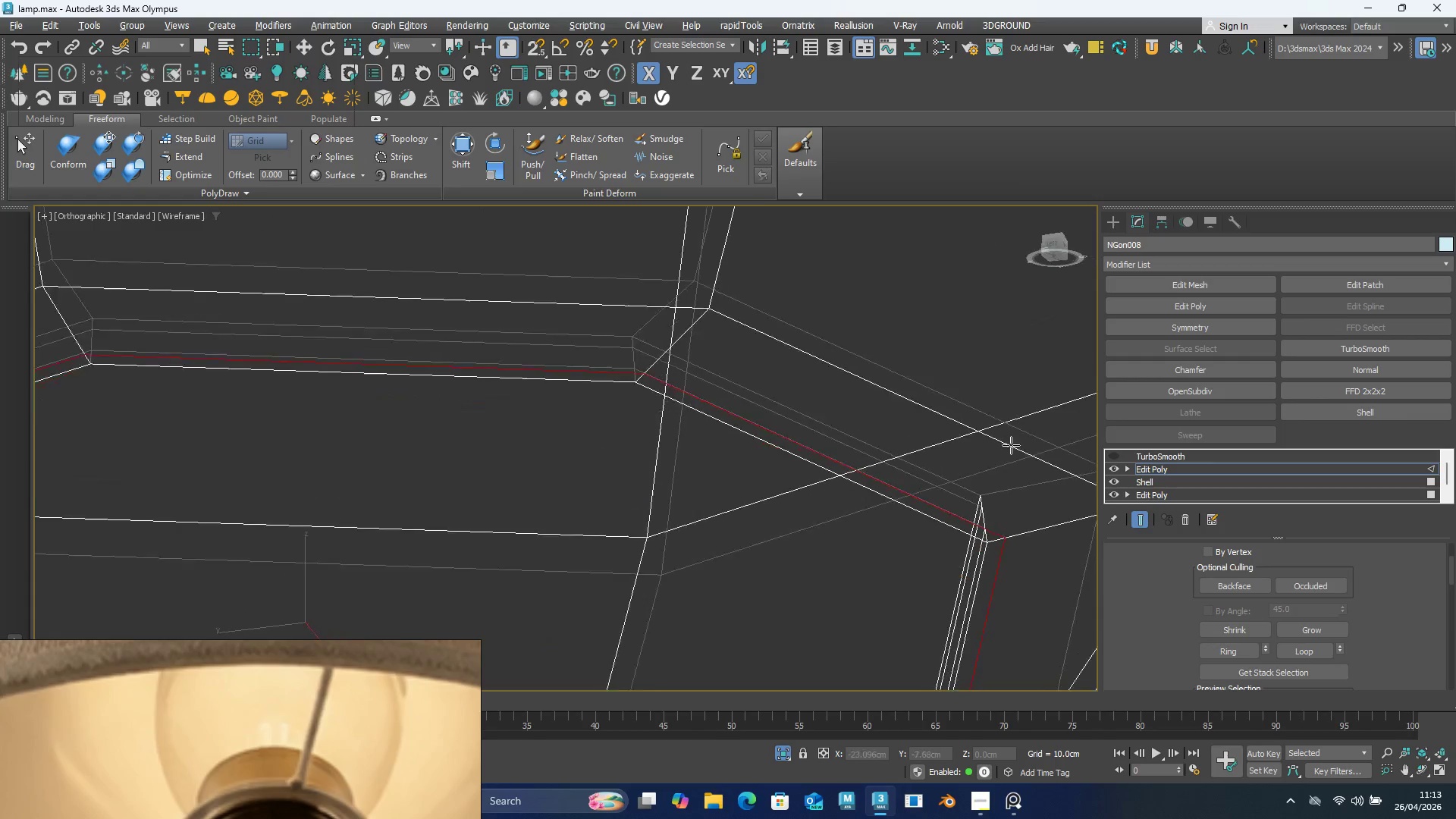 
hold_key(key=AltLeft, duration=0.94)
 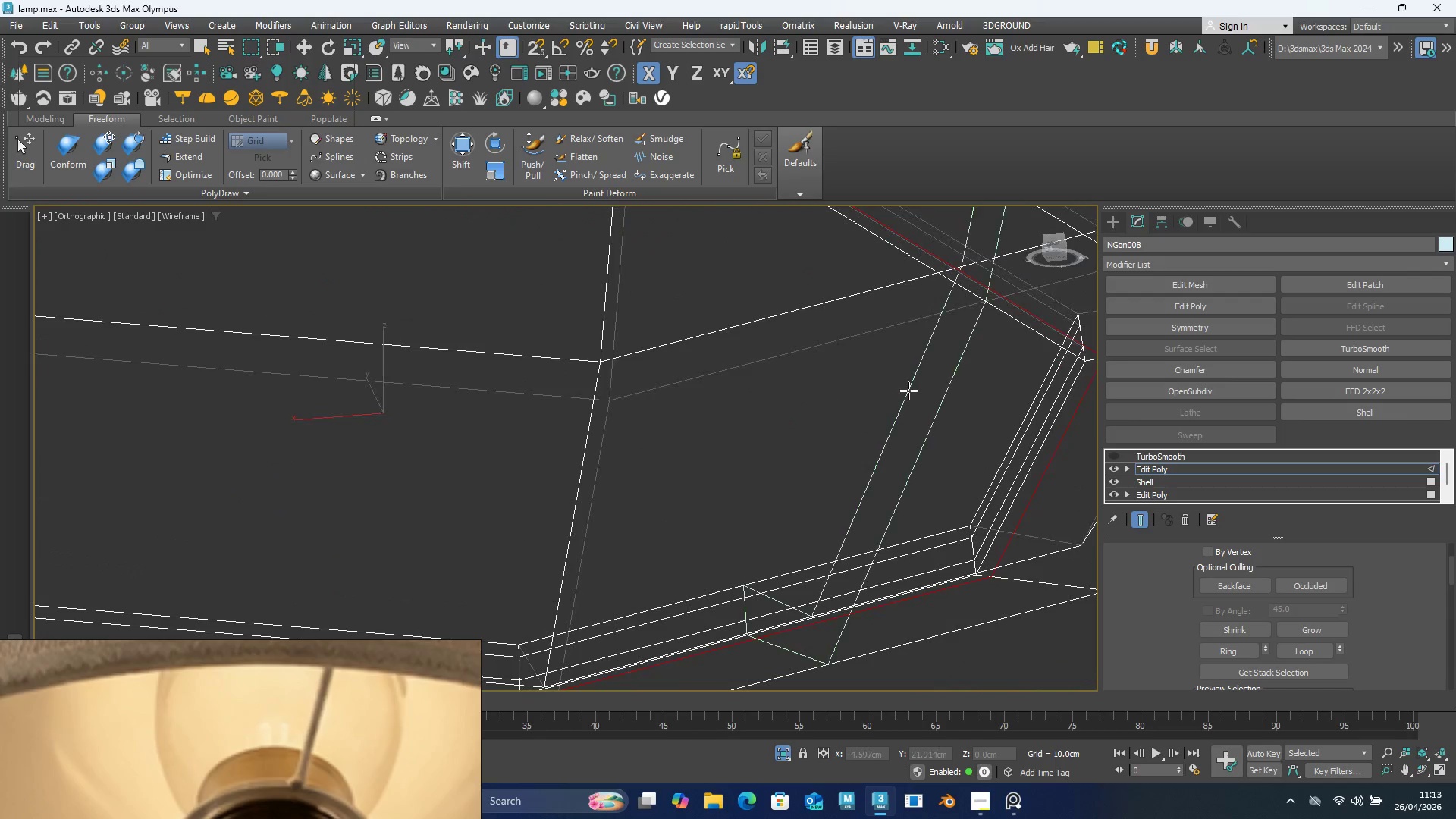 
scroll: coordinate [908, 397], scroll_direction: down, amount: 2.0
 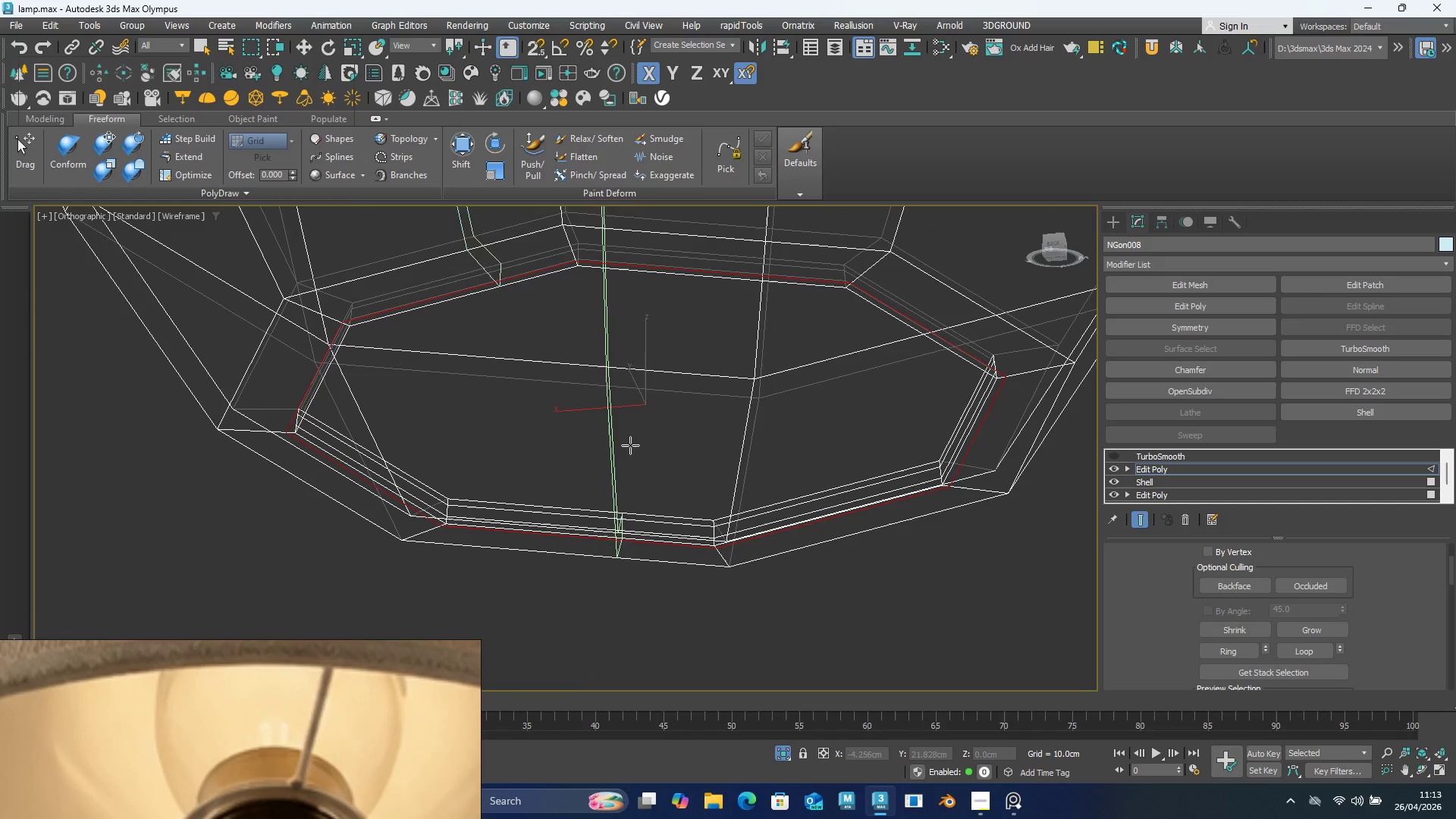 
hold_key(key=AltLeft, duration=1.5)
 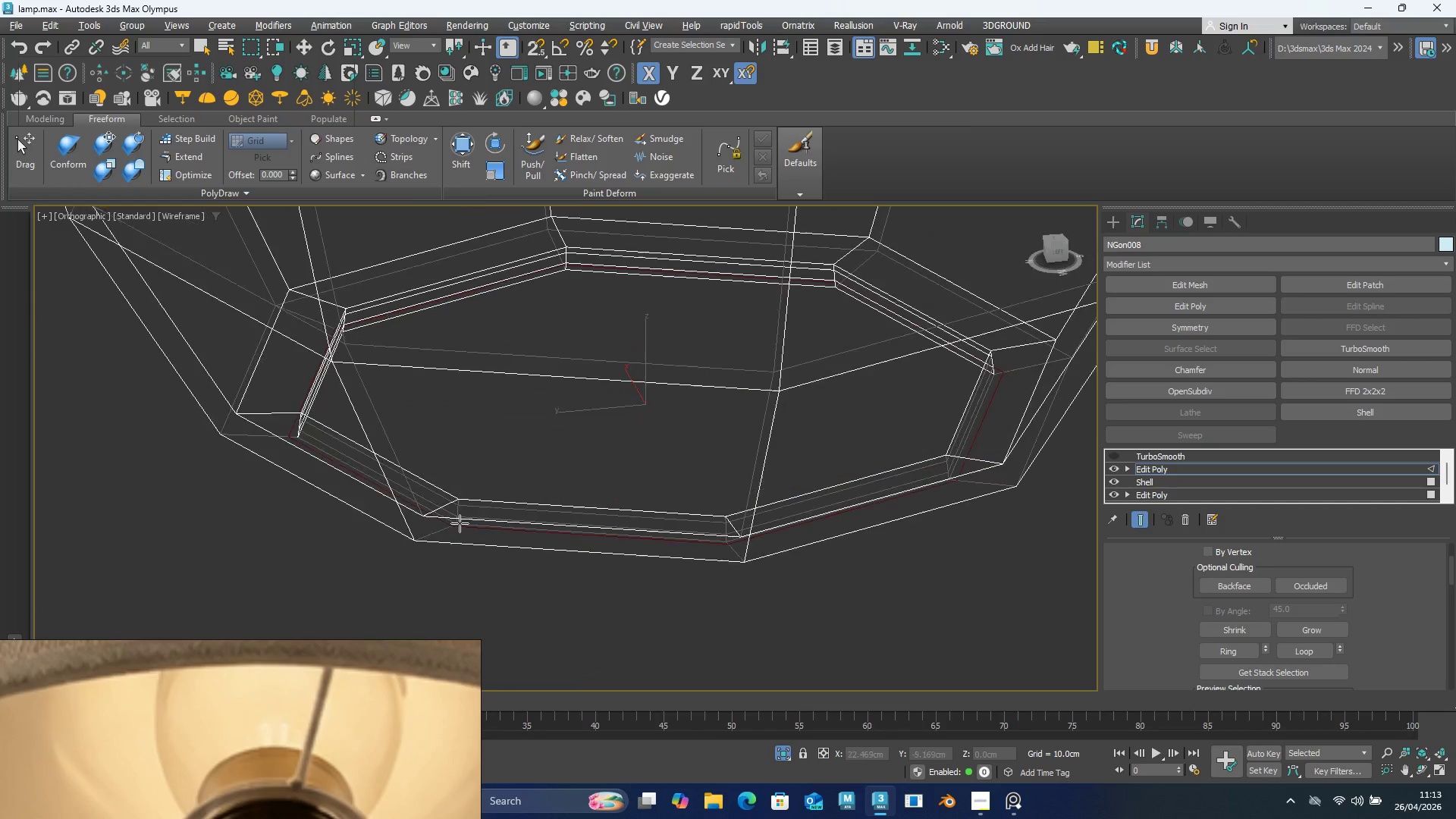 
key(Alt+AltLeft)
 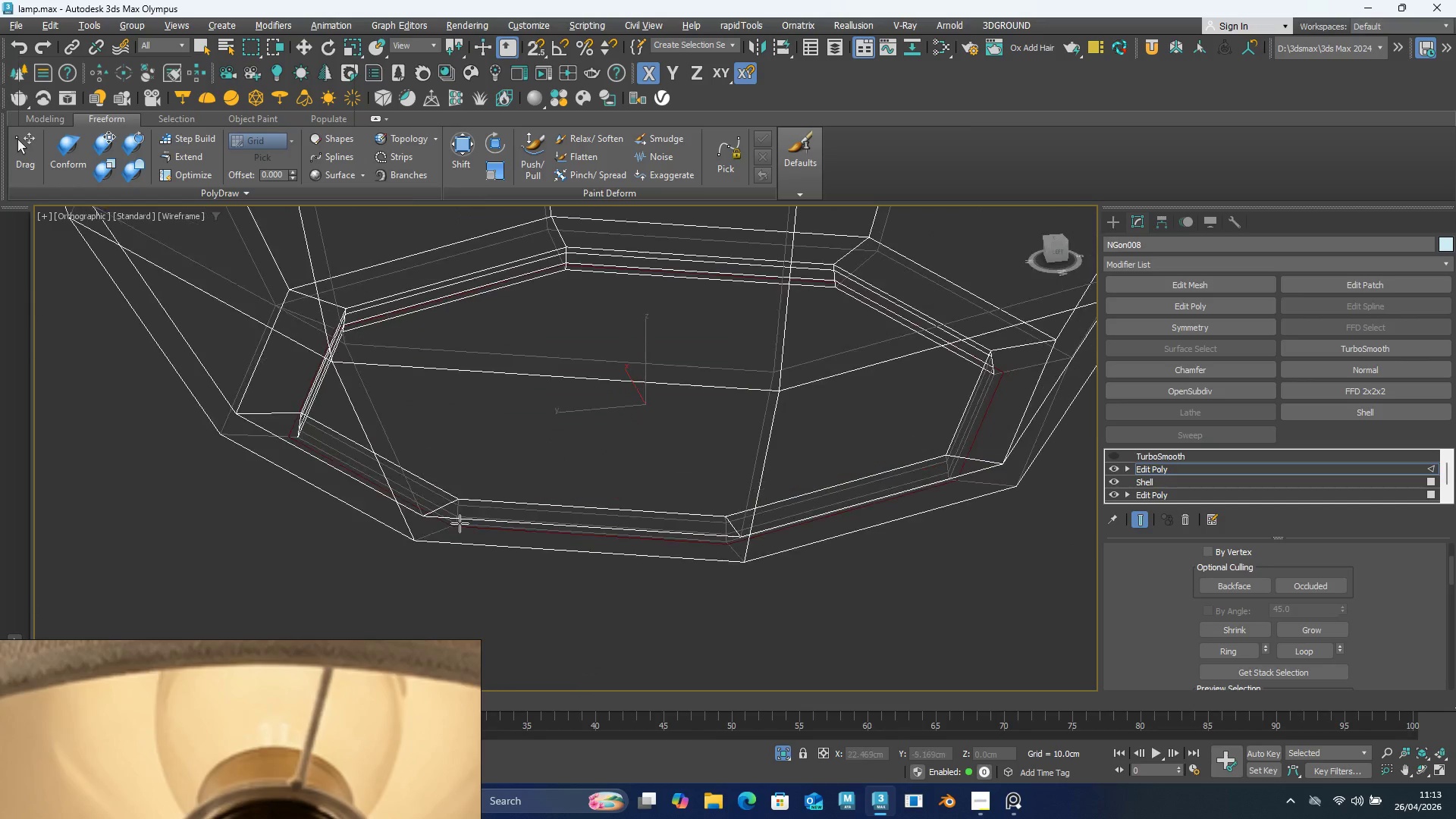 
key(Alt+AltLeft)
 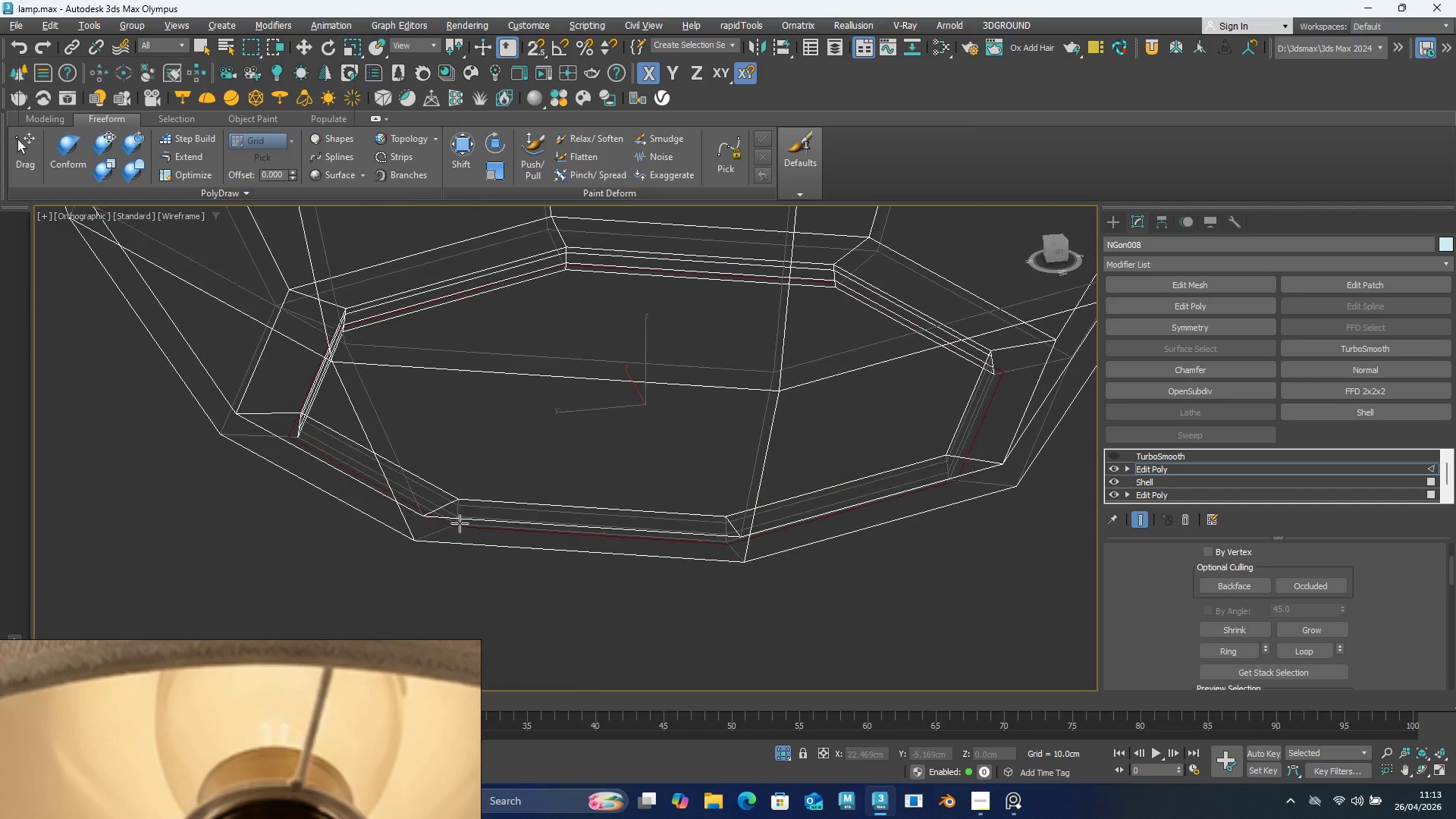 
key(Alt+AltLeft)
 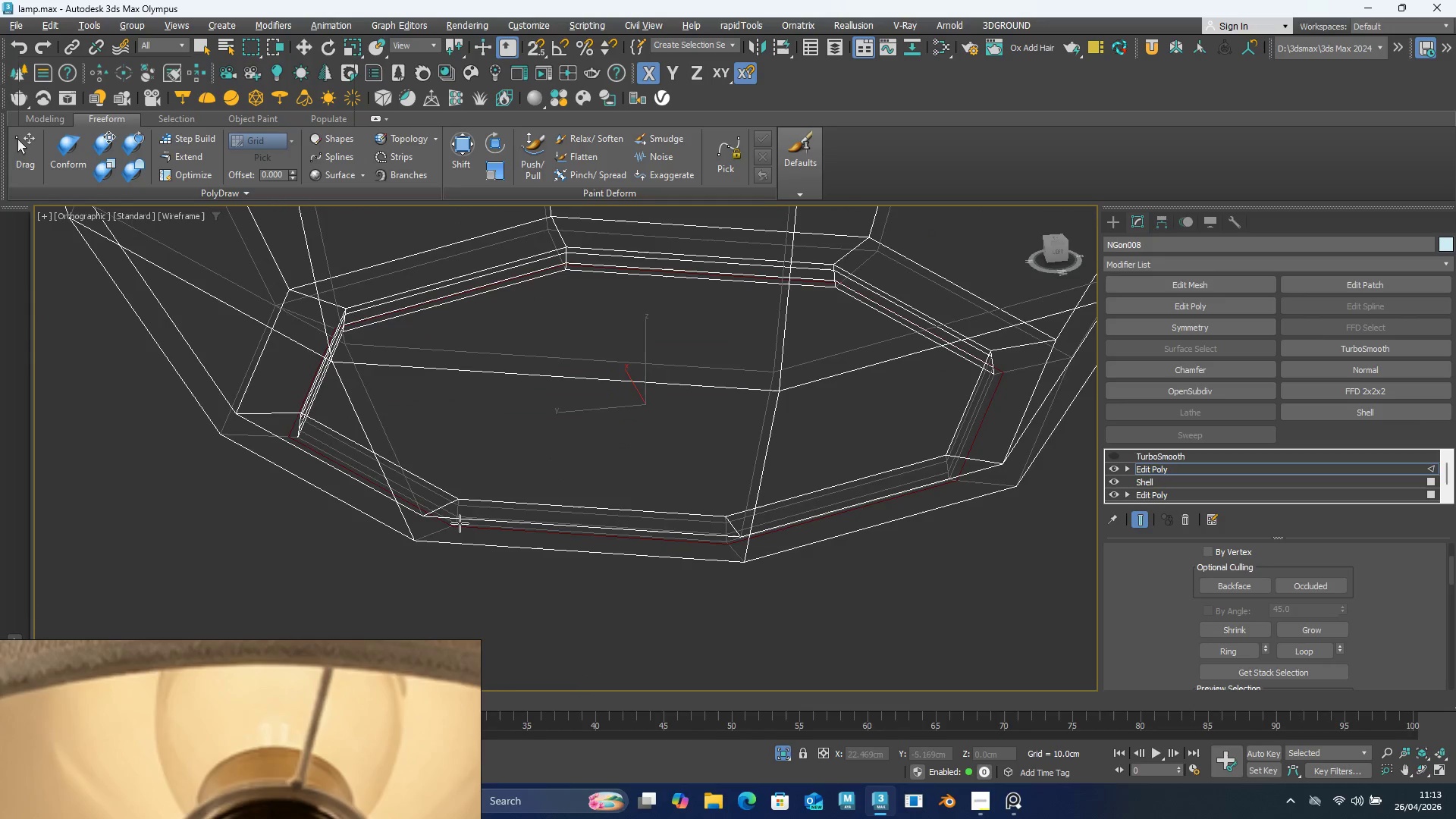 
key(Alt+AltLeft)
 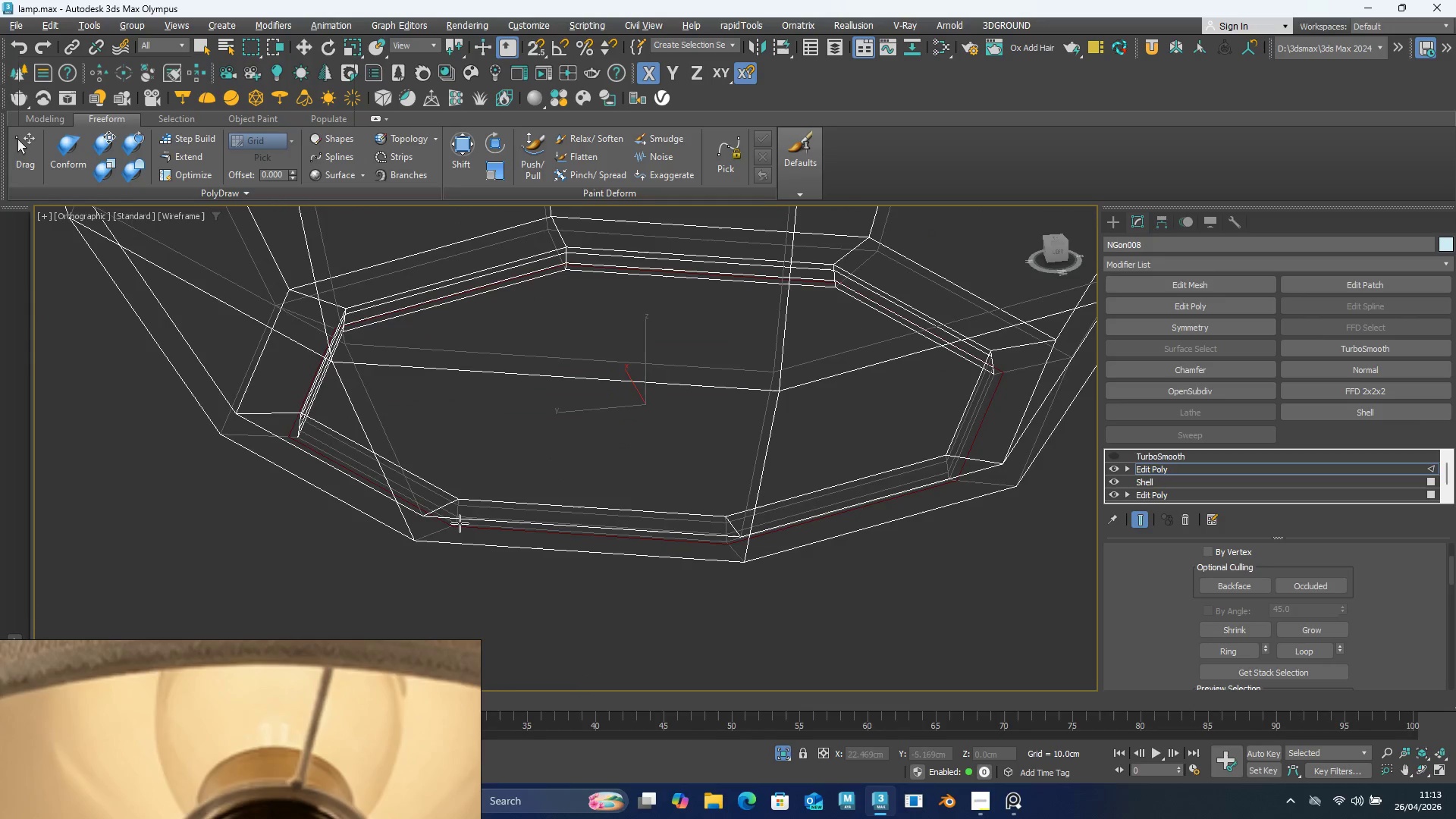 
key(Alt+AltLeft)
 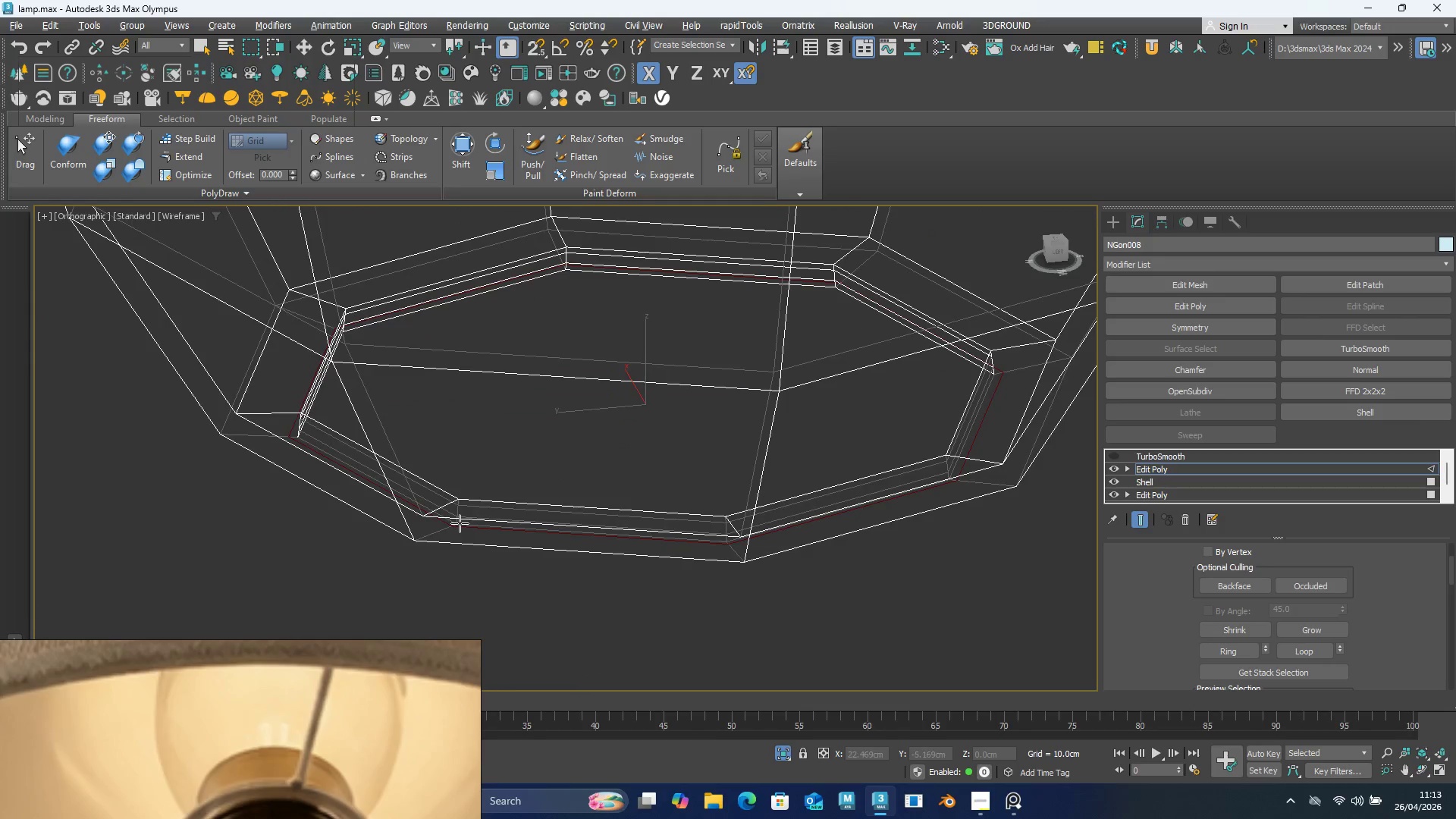 
key(Alt+AltLeft)
 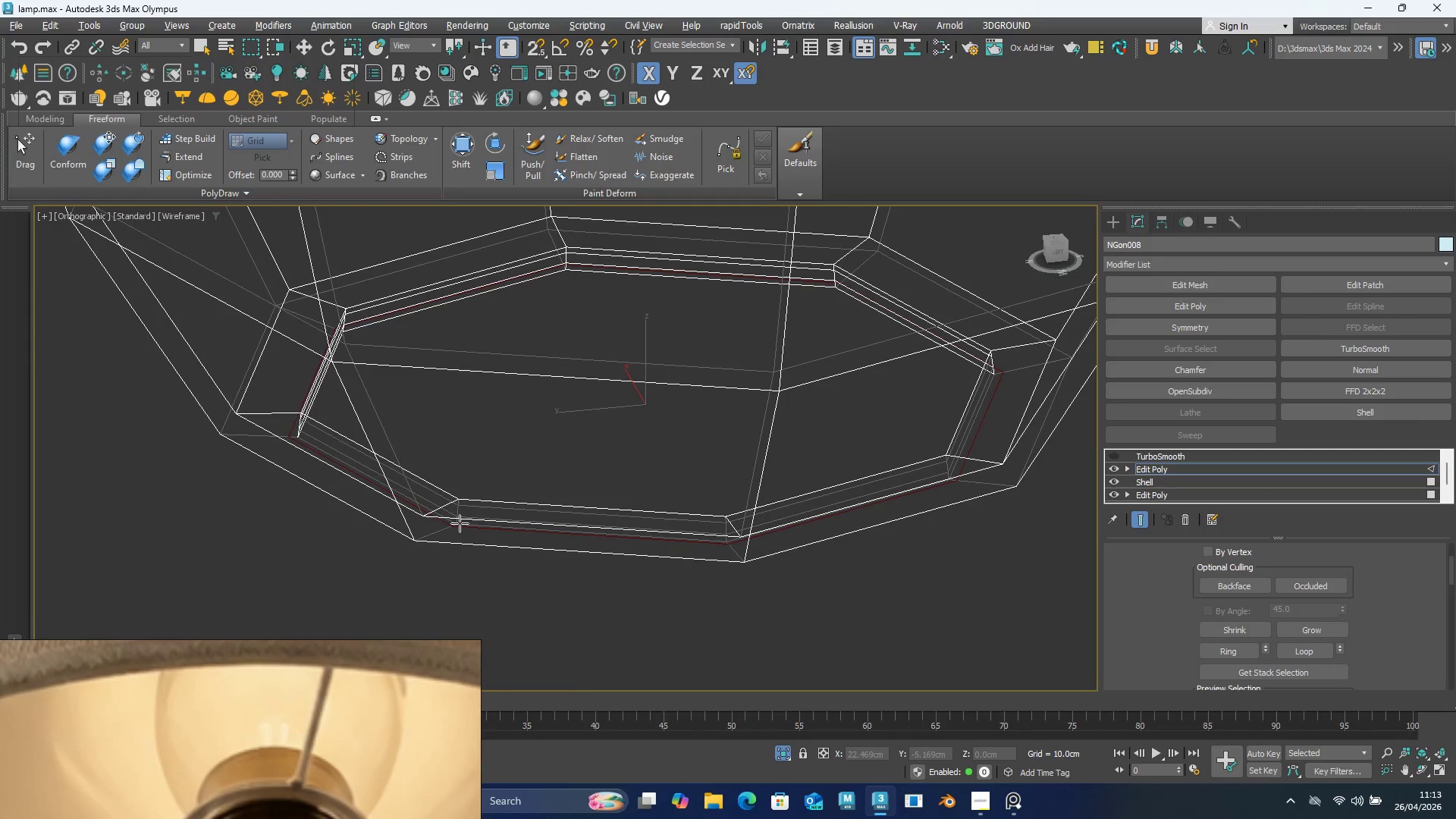 
key(Alt+AltLeft)
 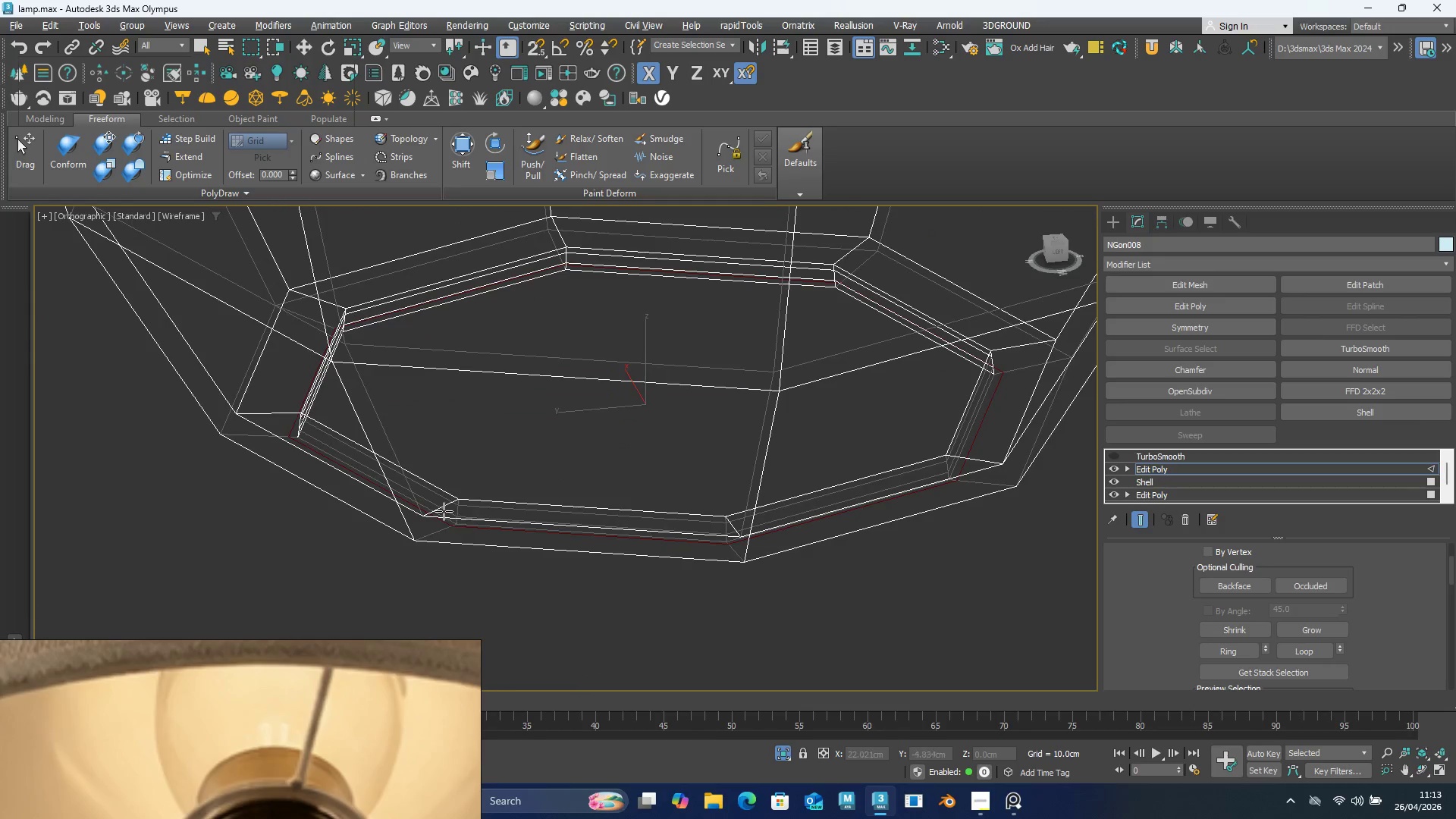 
key(Alt+AltLeft)
 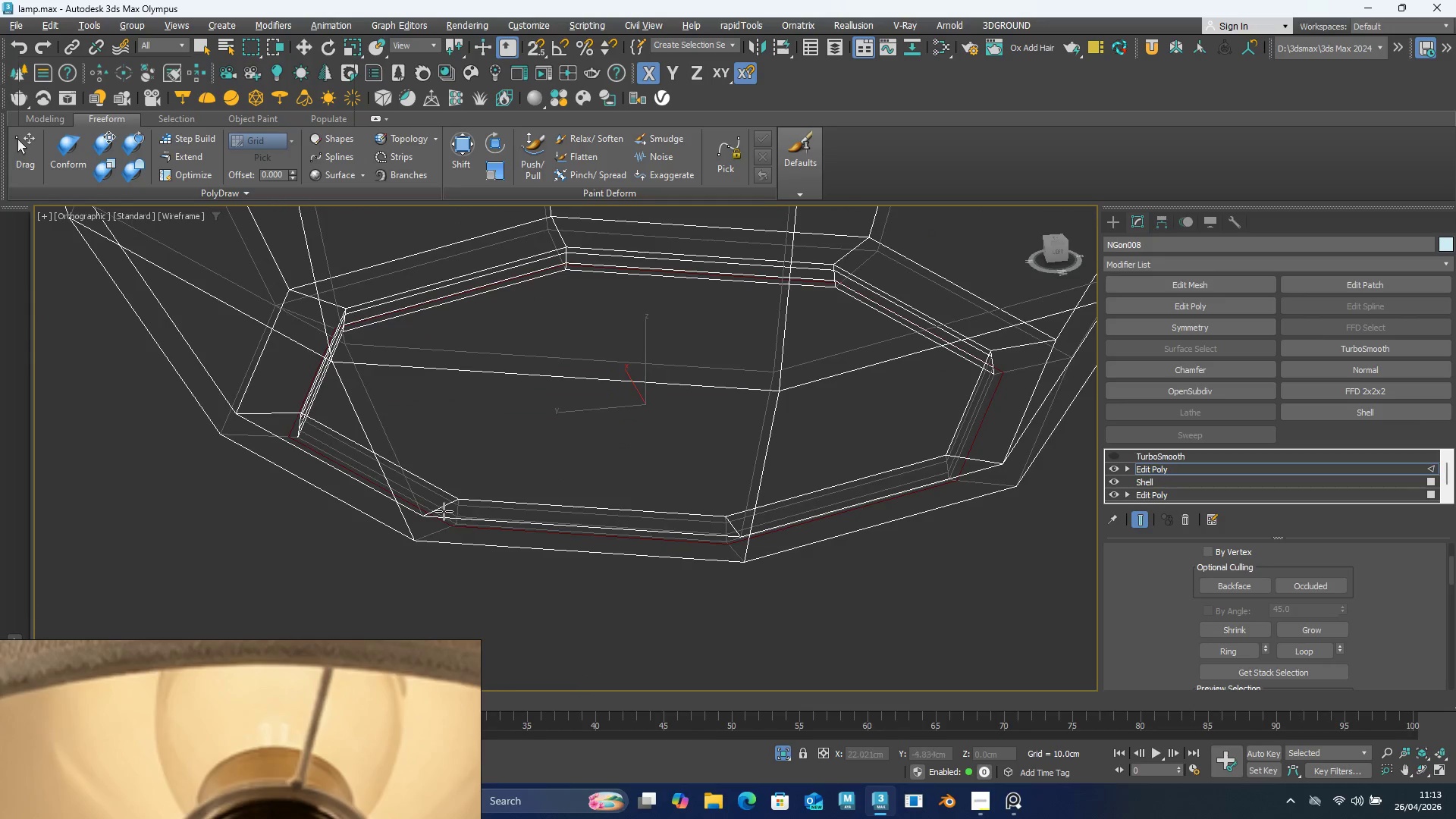 
key(Alt+AltLeft)
 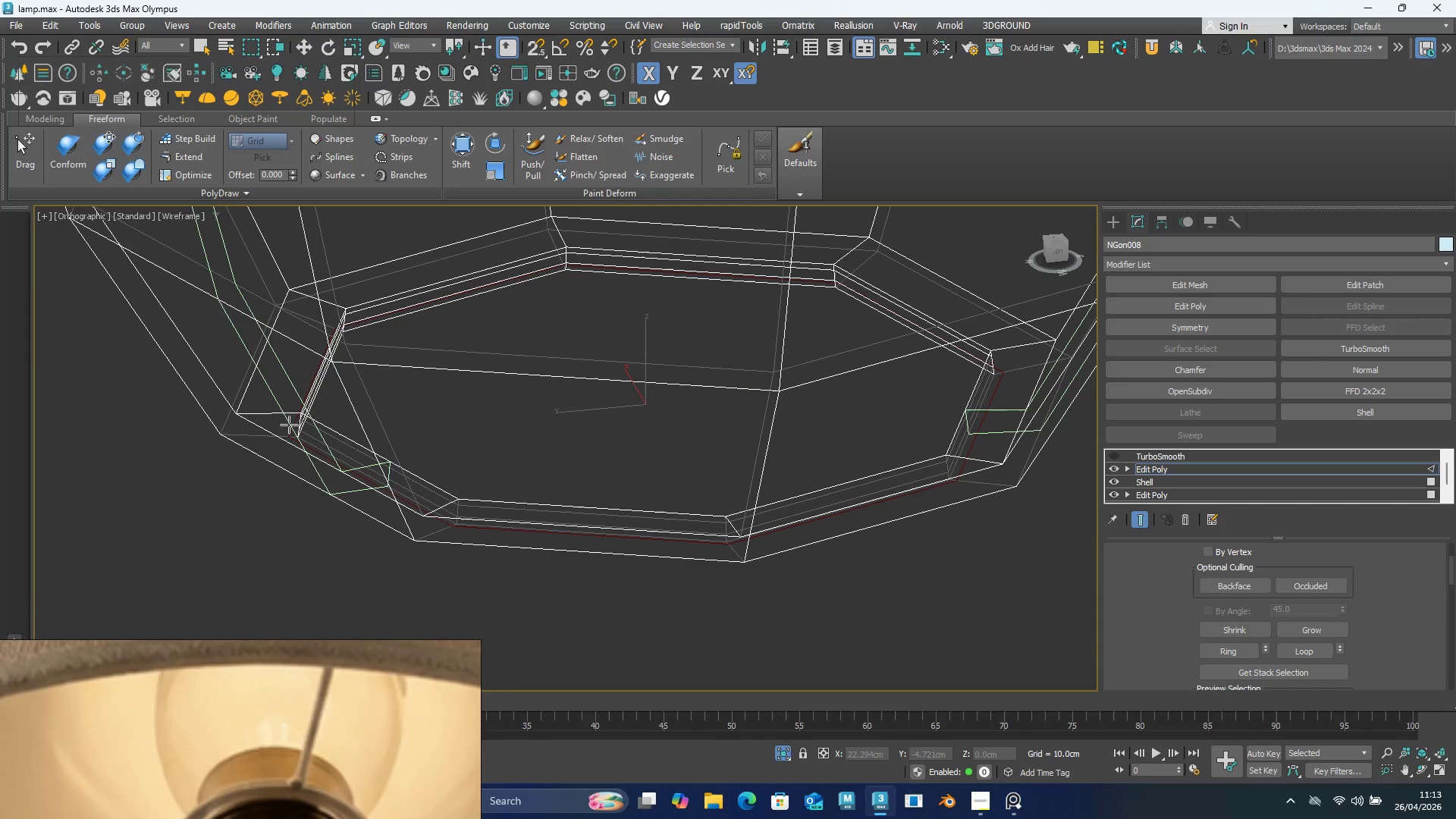 
hold_key(key=AltLeft, duration=0.61)
 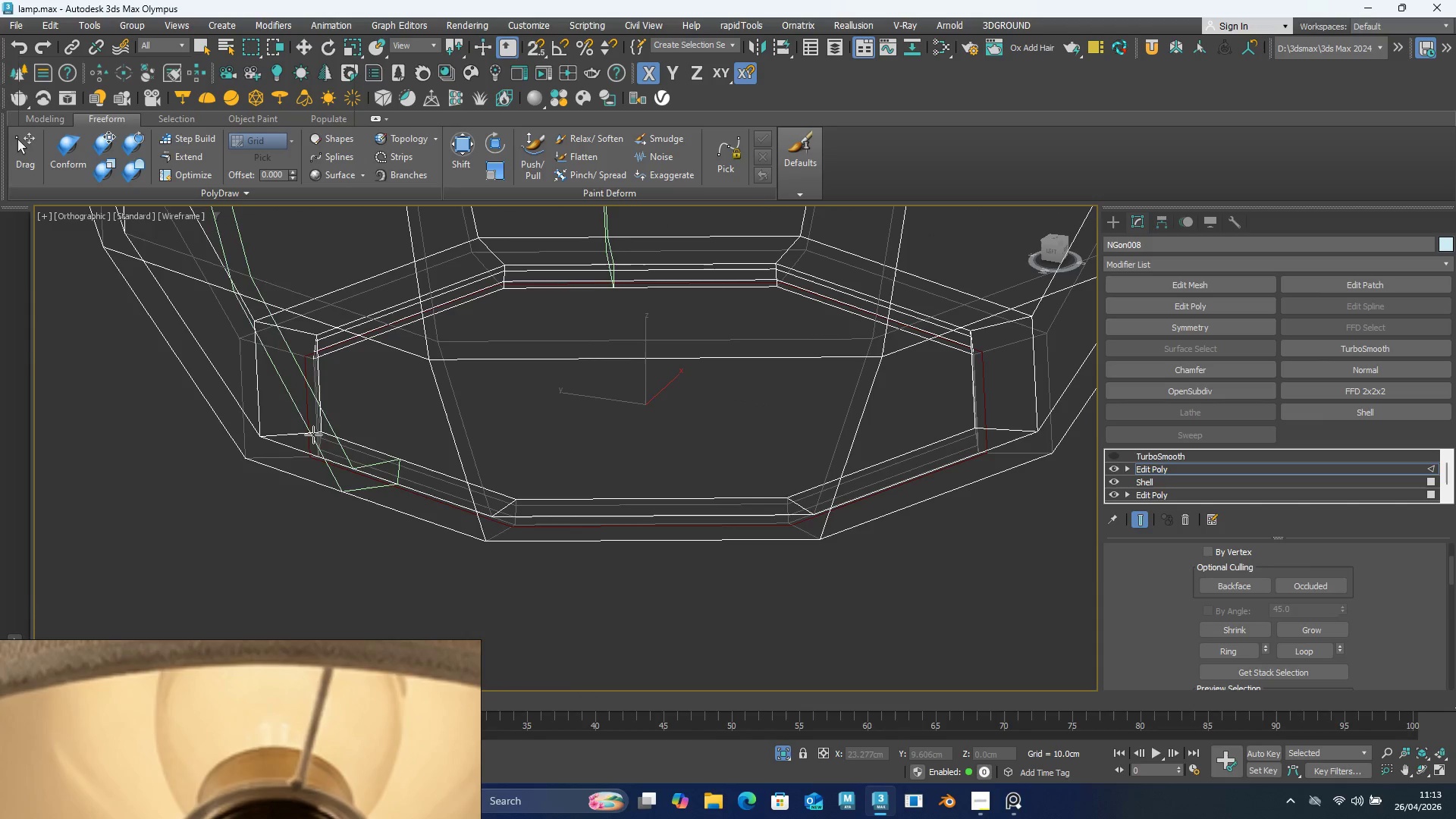 
hold_key(key=AltLeft, duration=4.66)
 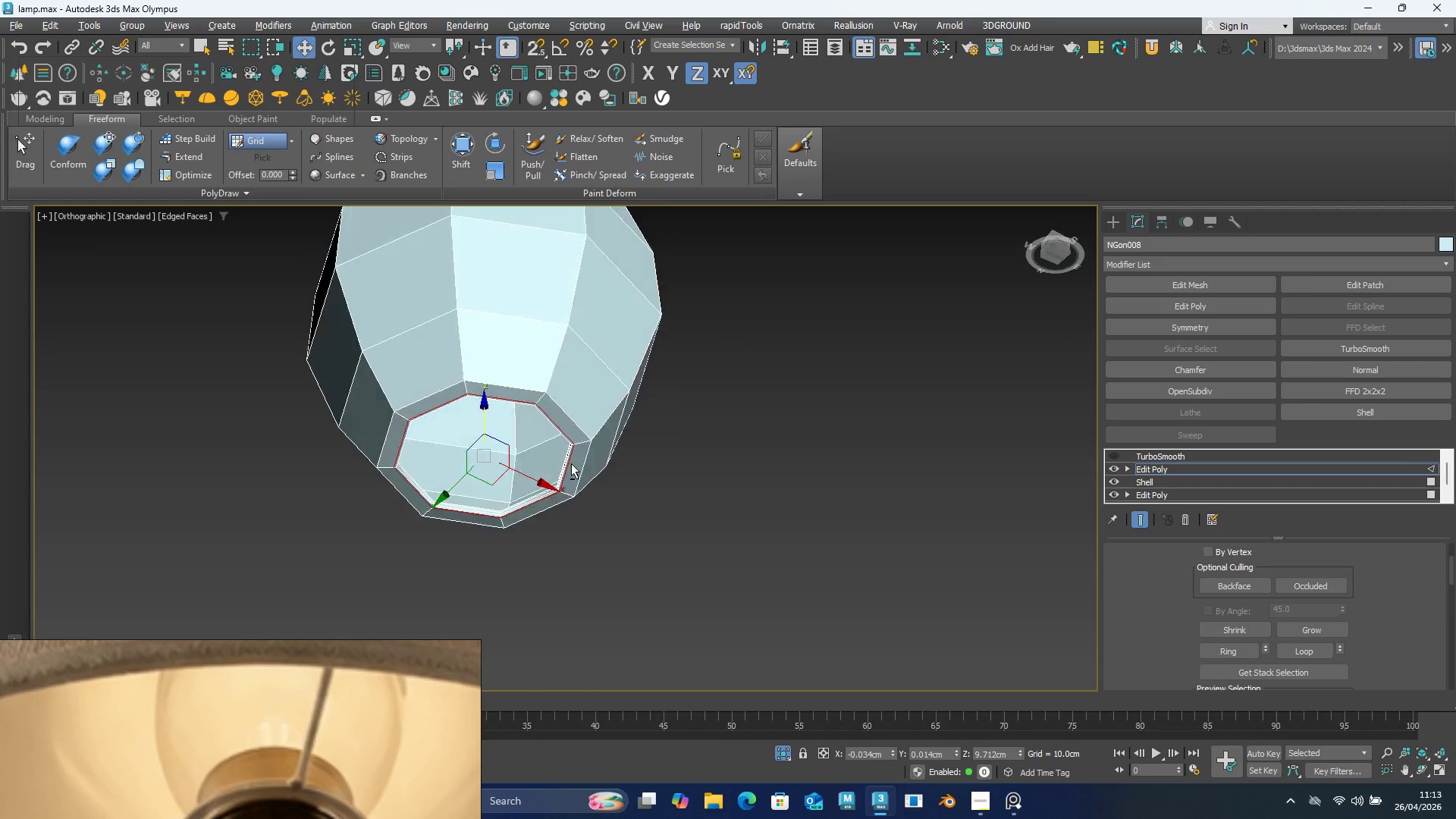 
key(F4)
 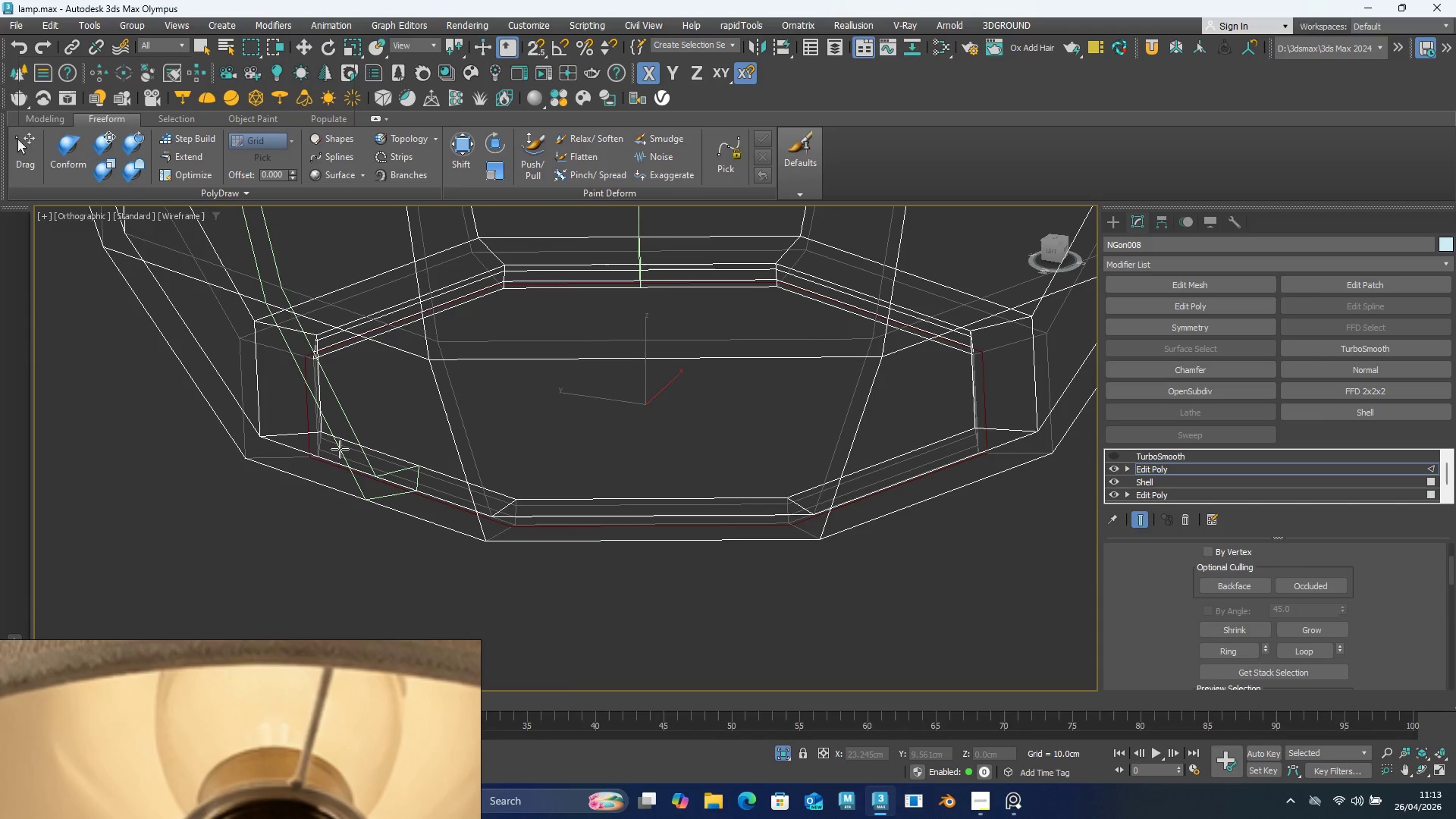 
key(F3)
 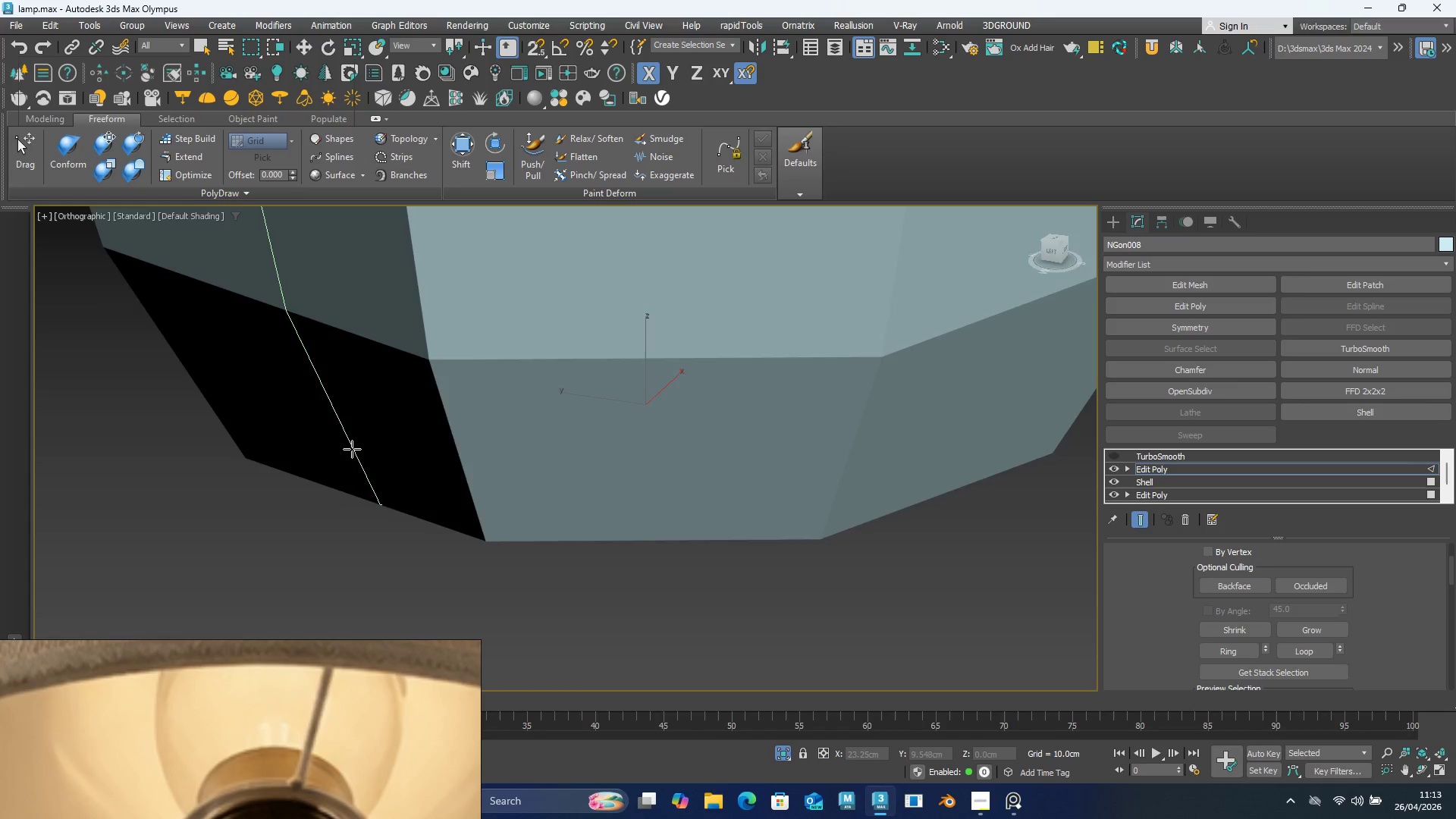 
right_click([472, 497])
 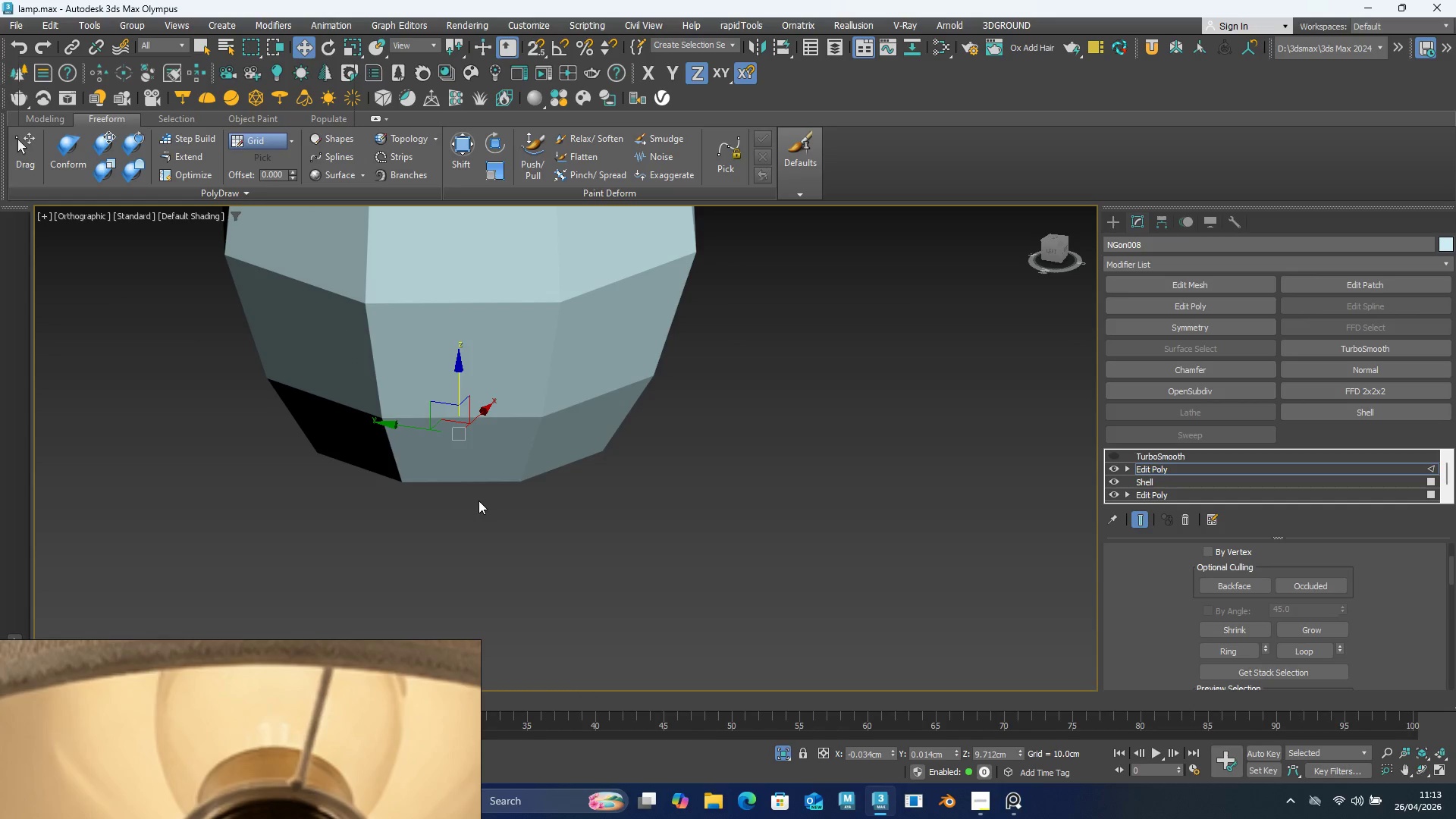 
scroll: coordinate [357, 450], scroll_direction: down, amount: 3.0
 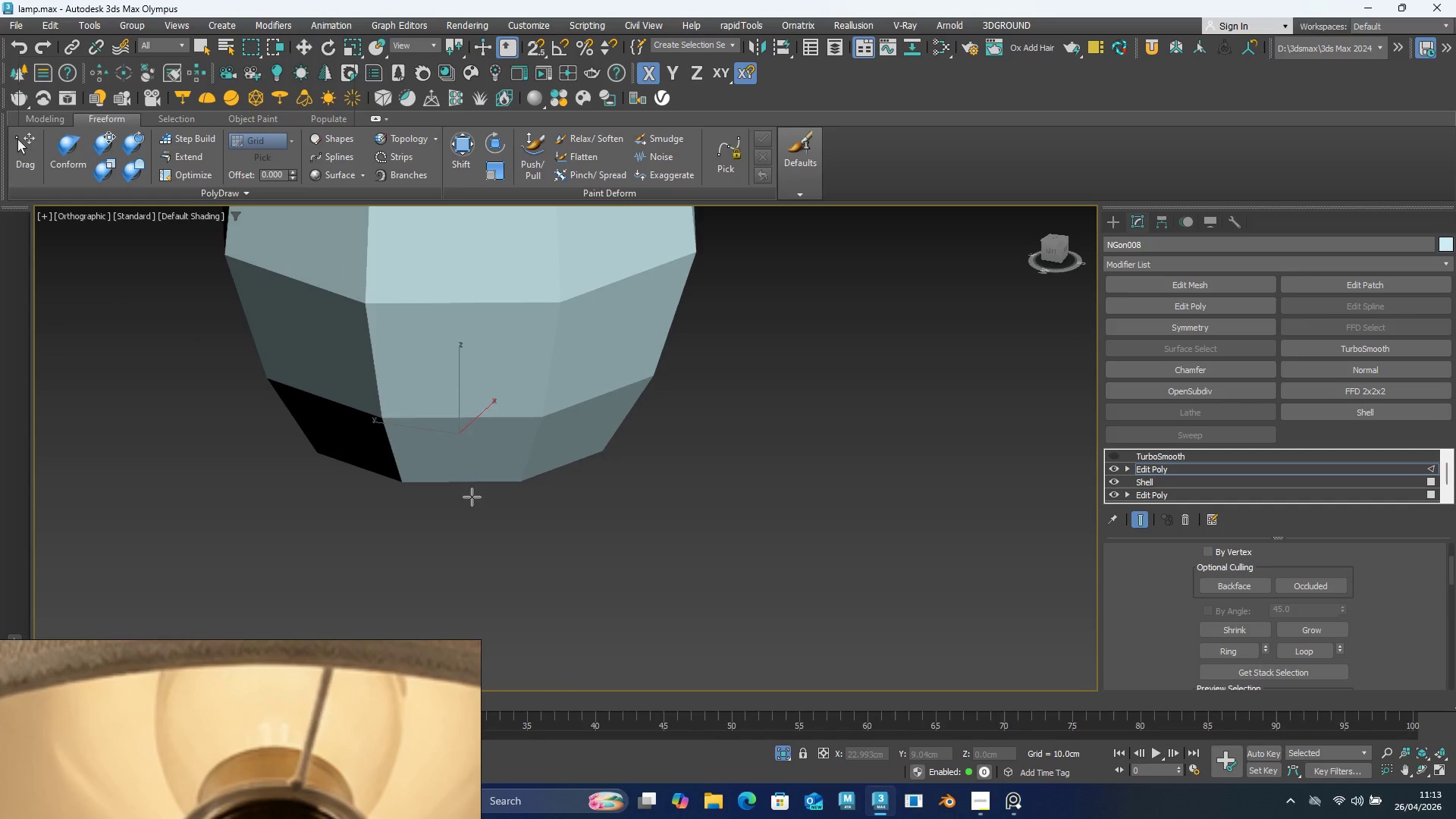 
key(F4)
 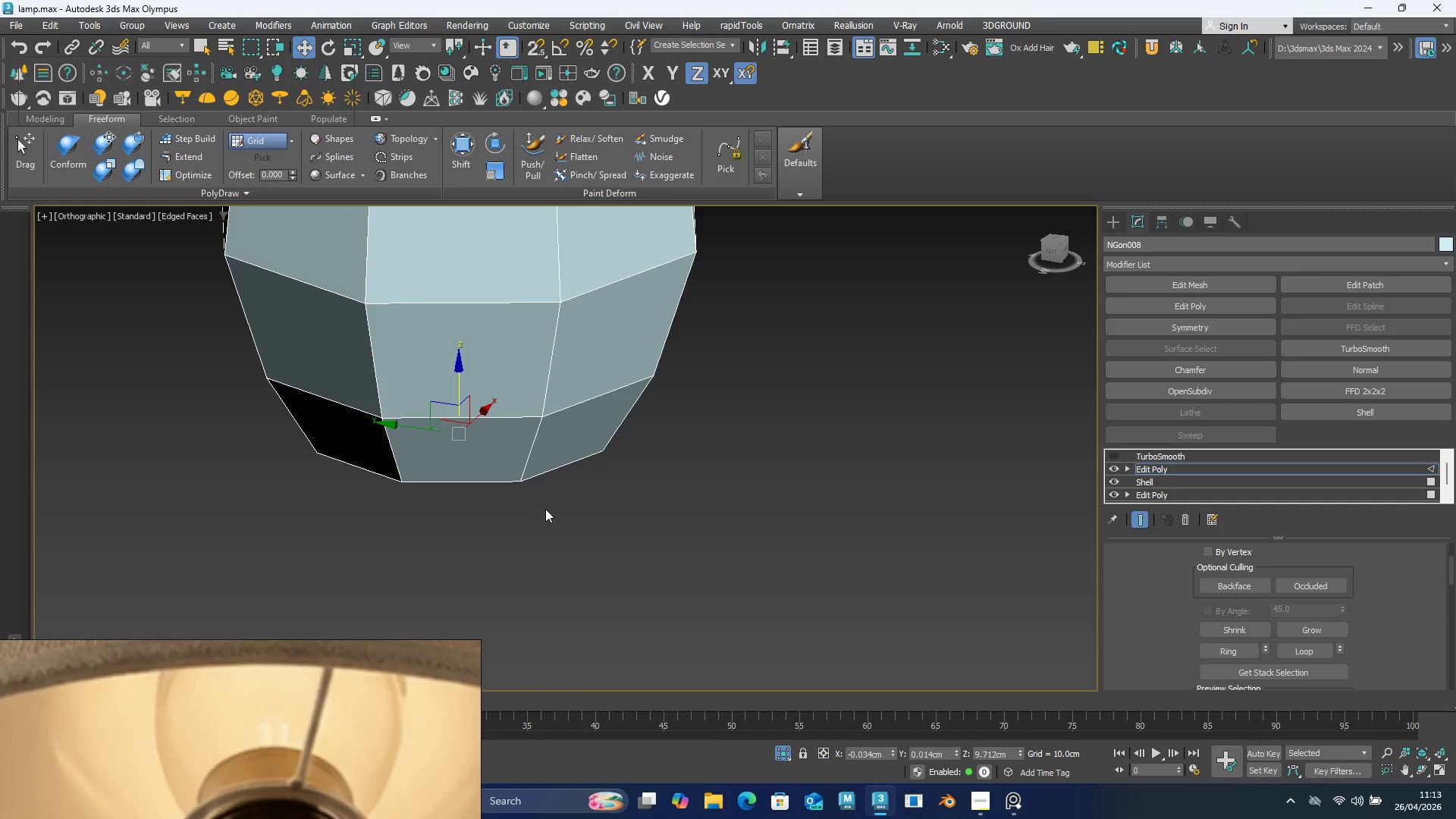 
hold_key(key=AltLeft, duration=0.91)
 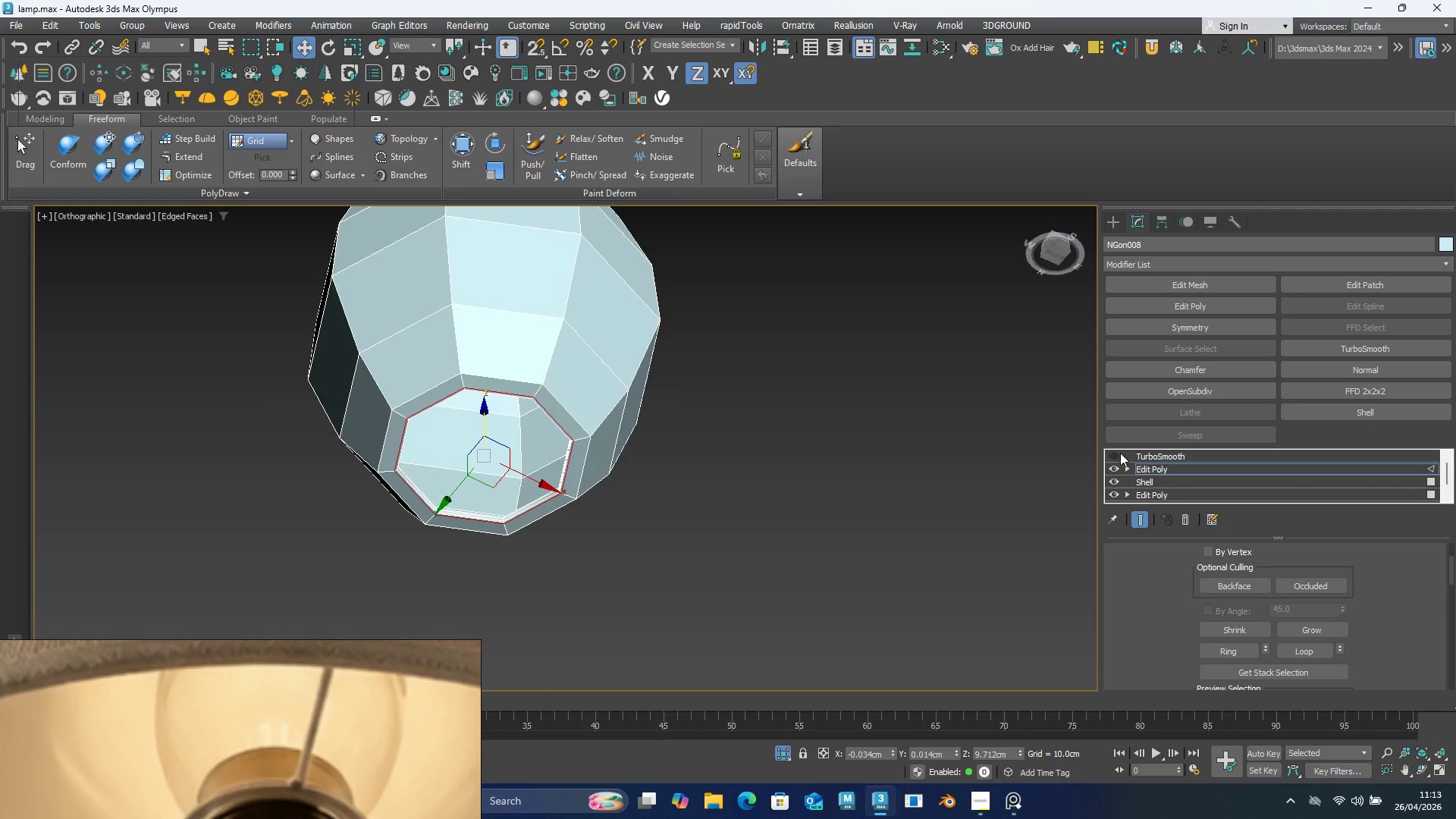 
scroll: coordinate [545, 509], scroll_direction: down, amount: 1.0
 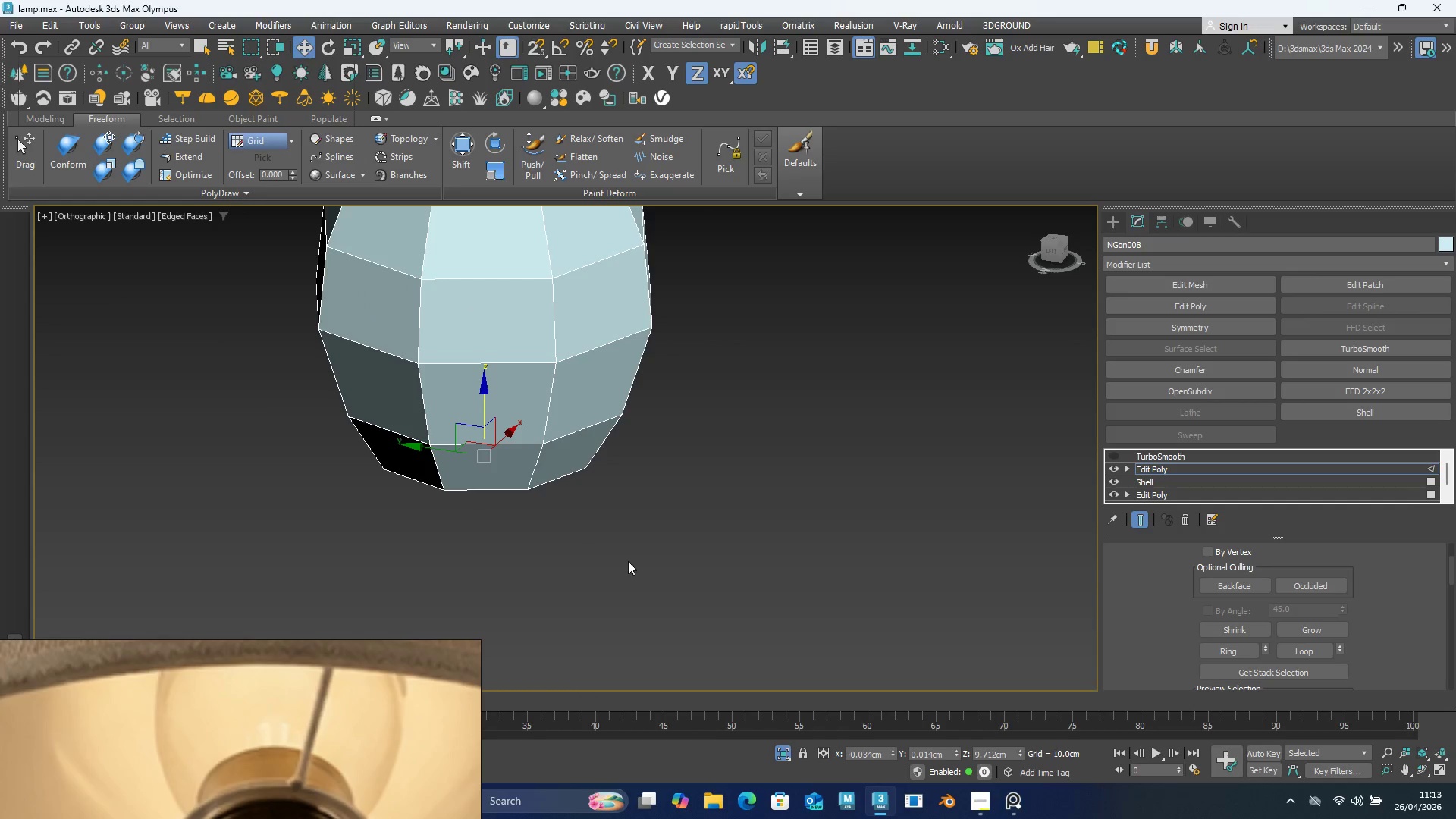 
hold_key(key=AltLeft, duration=8.06)
left_click([1112, 459])
 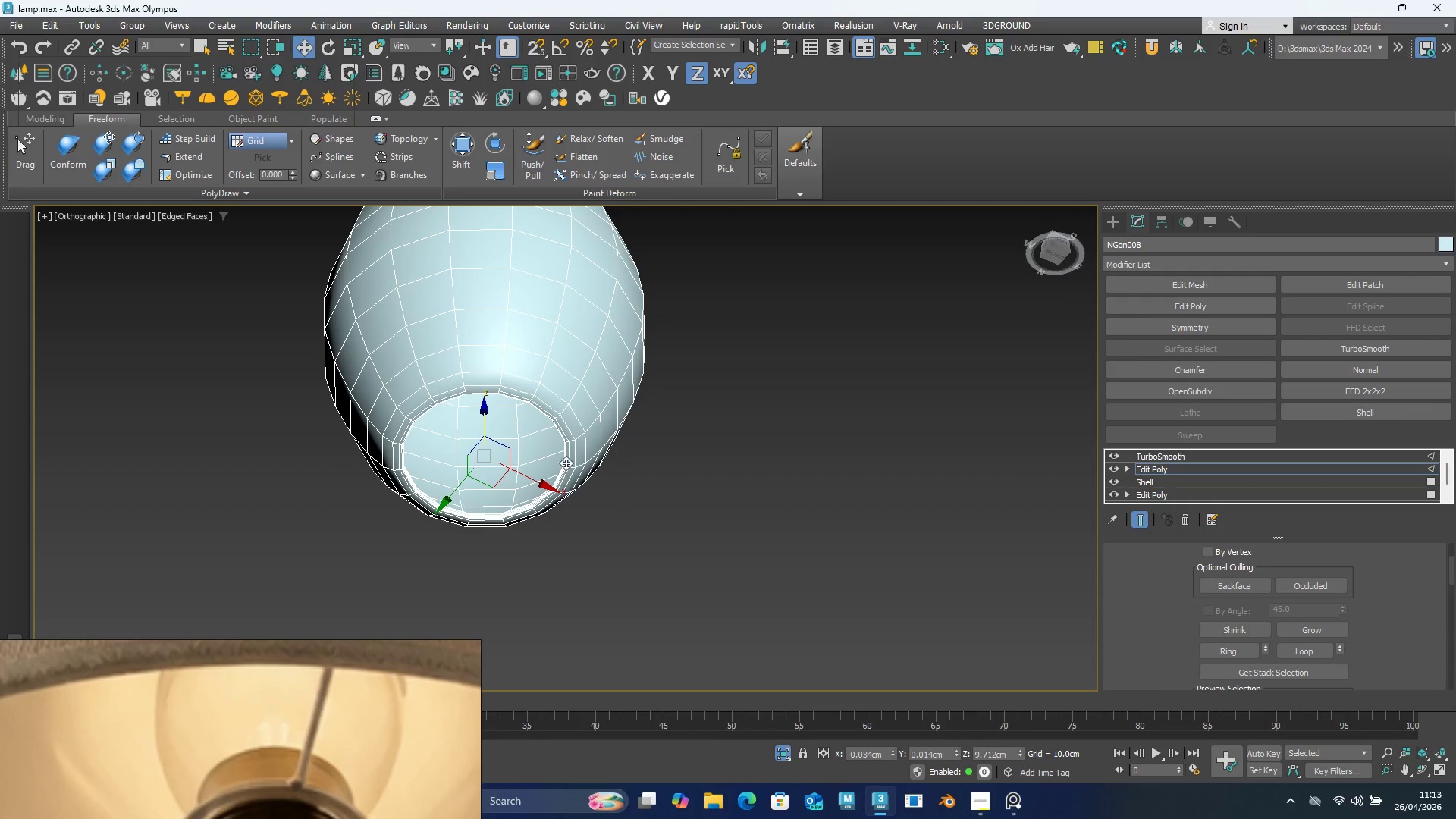 
scroll: coordinate [547, 420], scroll_direction: up, amount: 5.0
 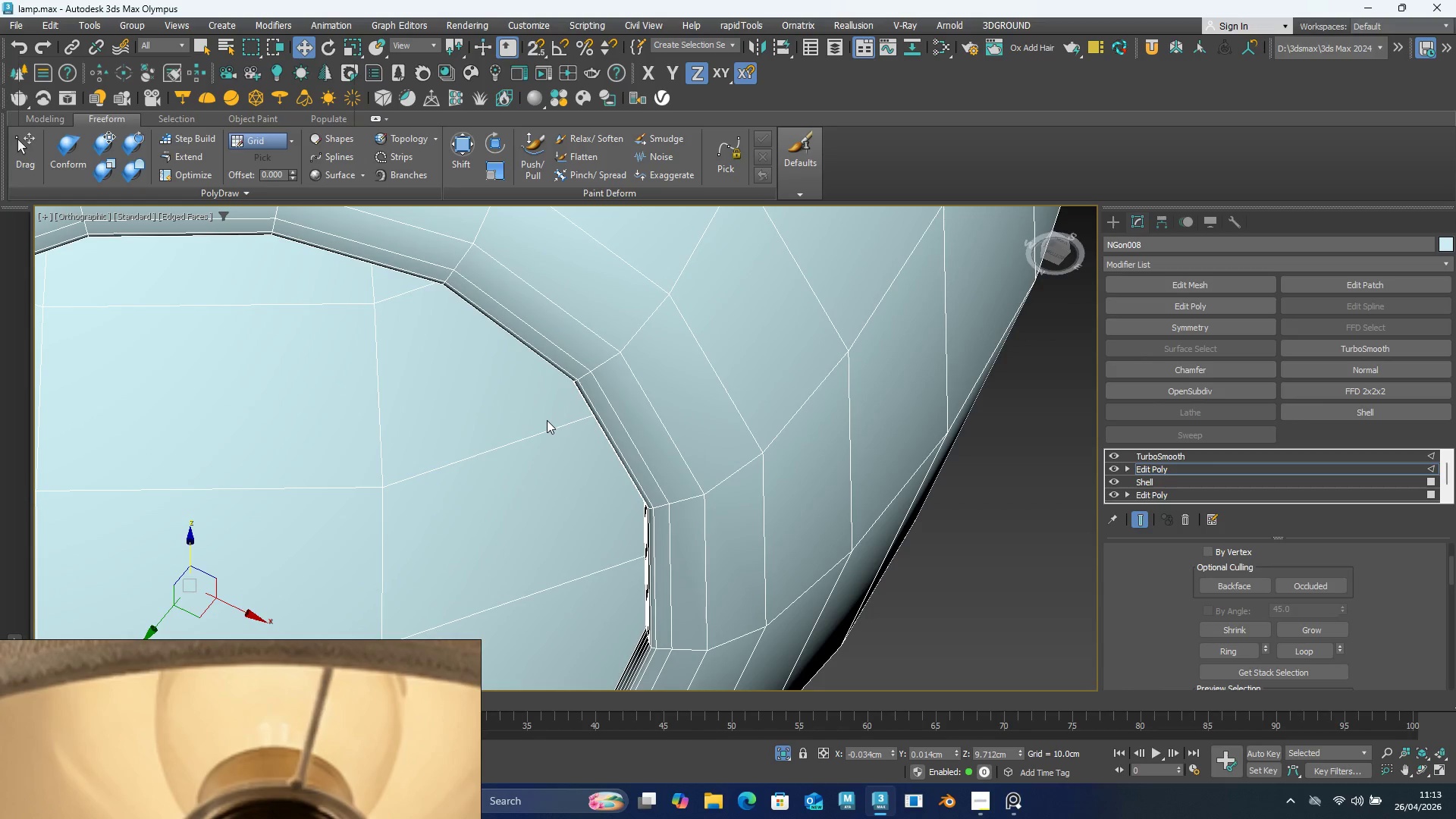 
key(F4)
 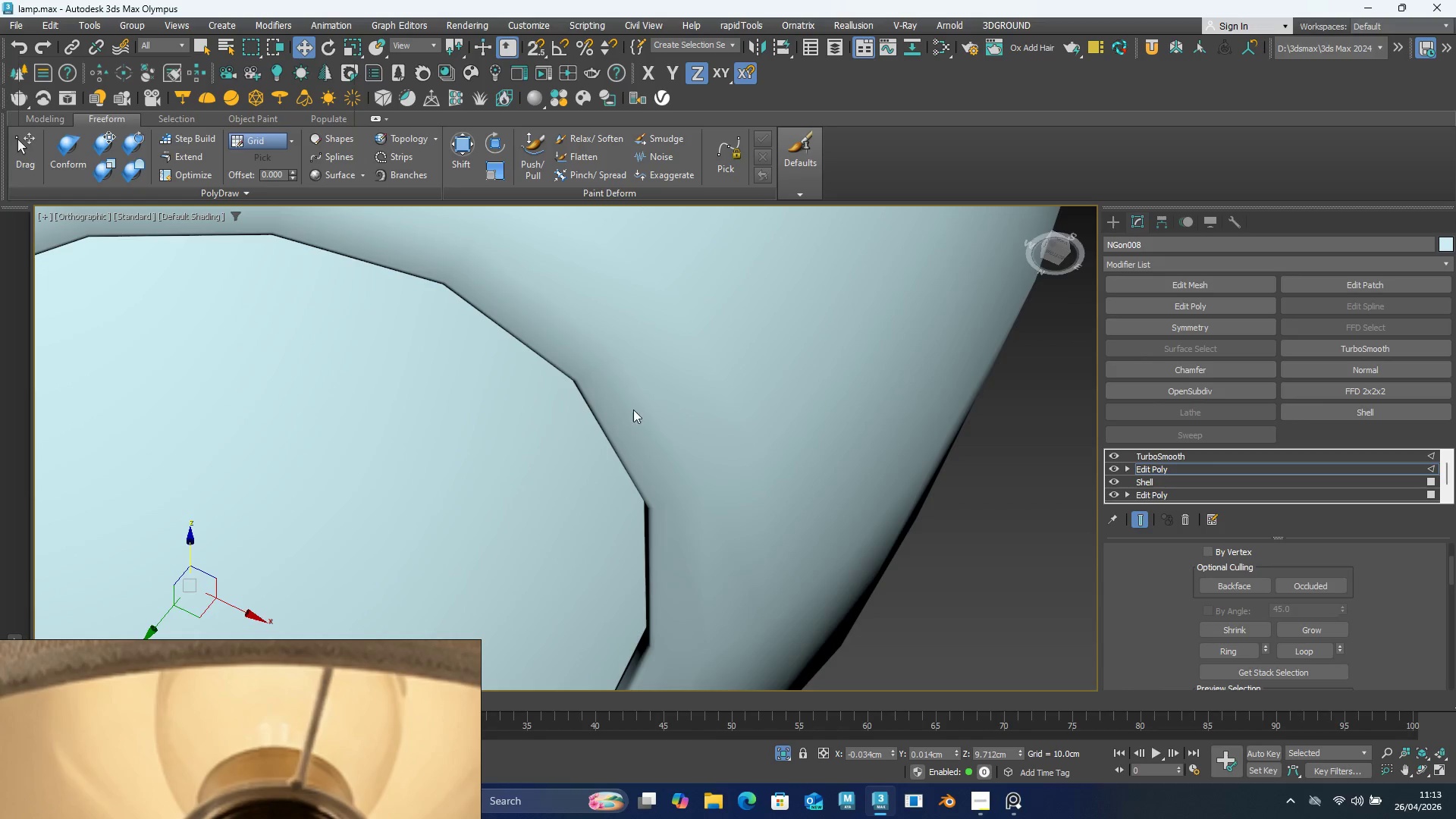 
scroll: coordinate [639, 410], scroll_direction: down, amount: 4.0
 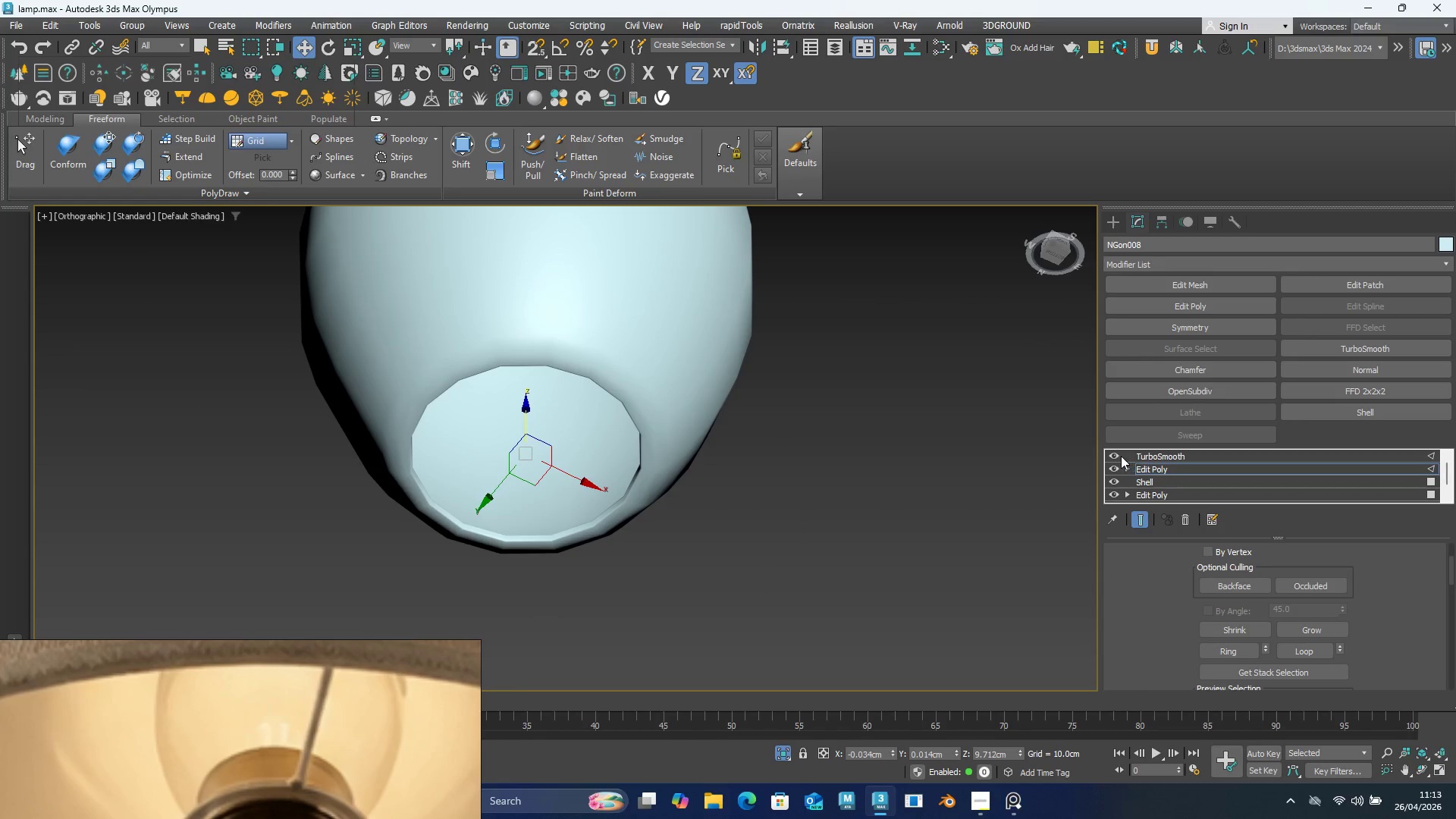 
left_click([1178, 473])
 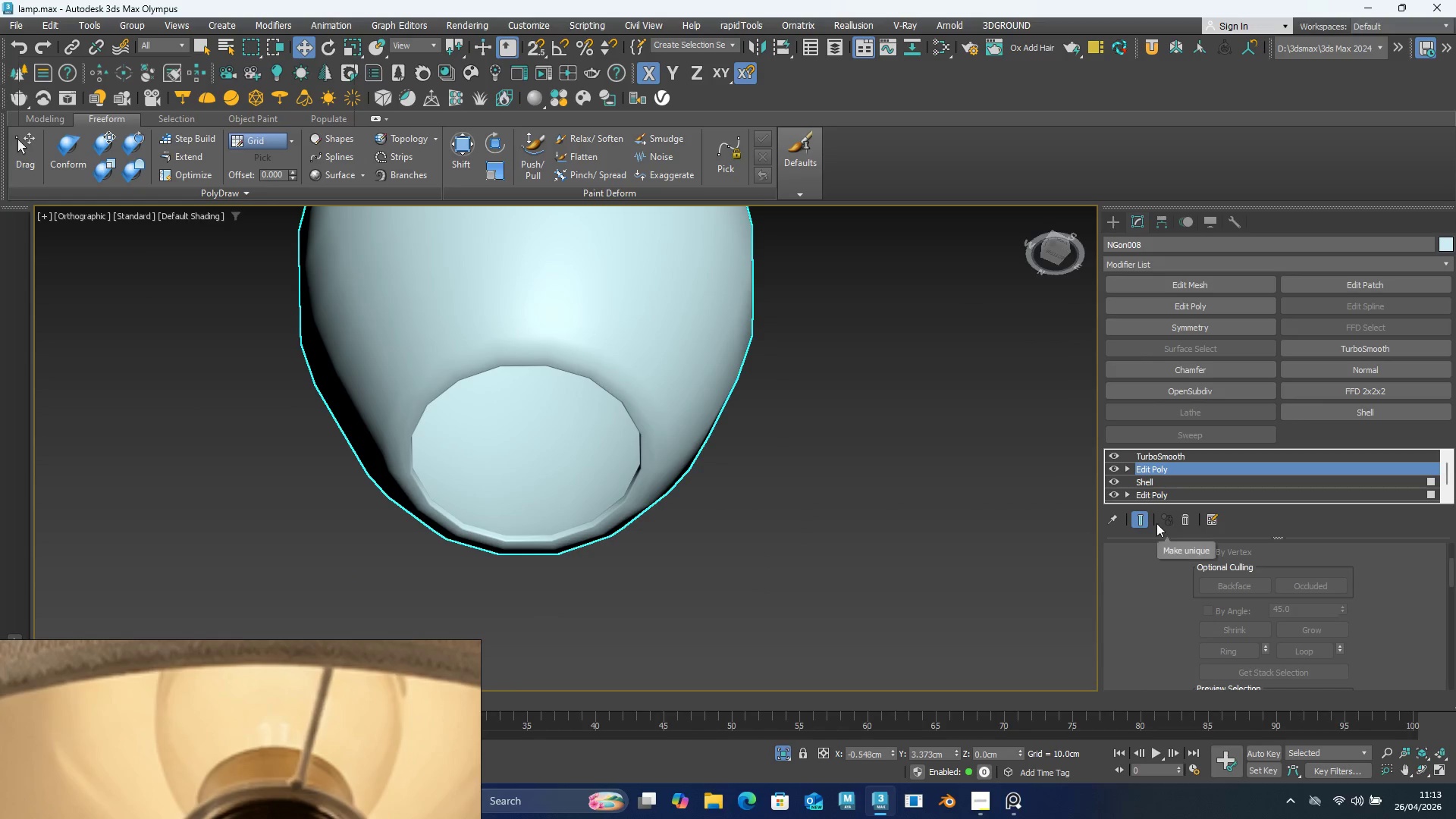 
key(2)
 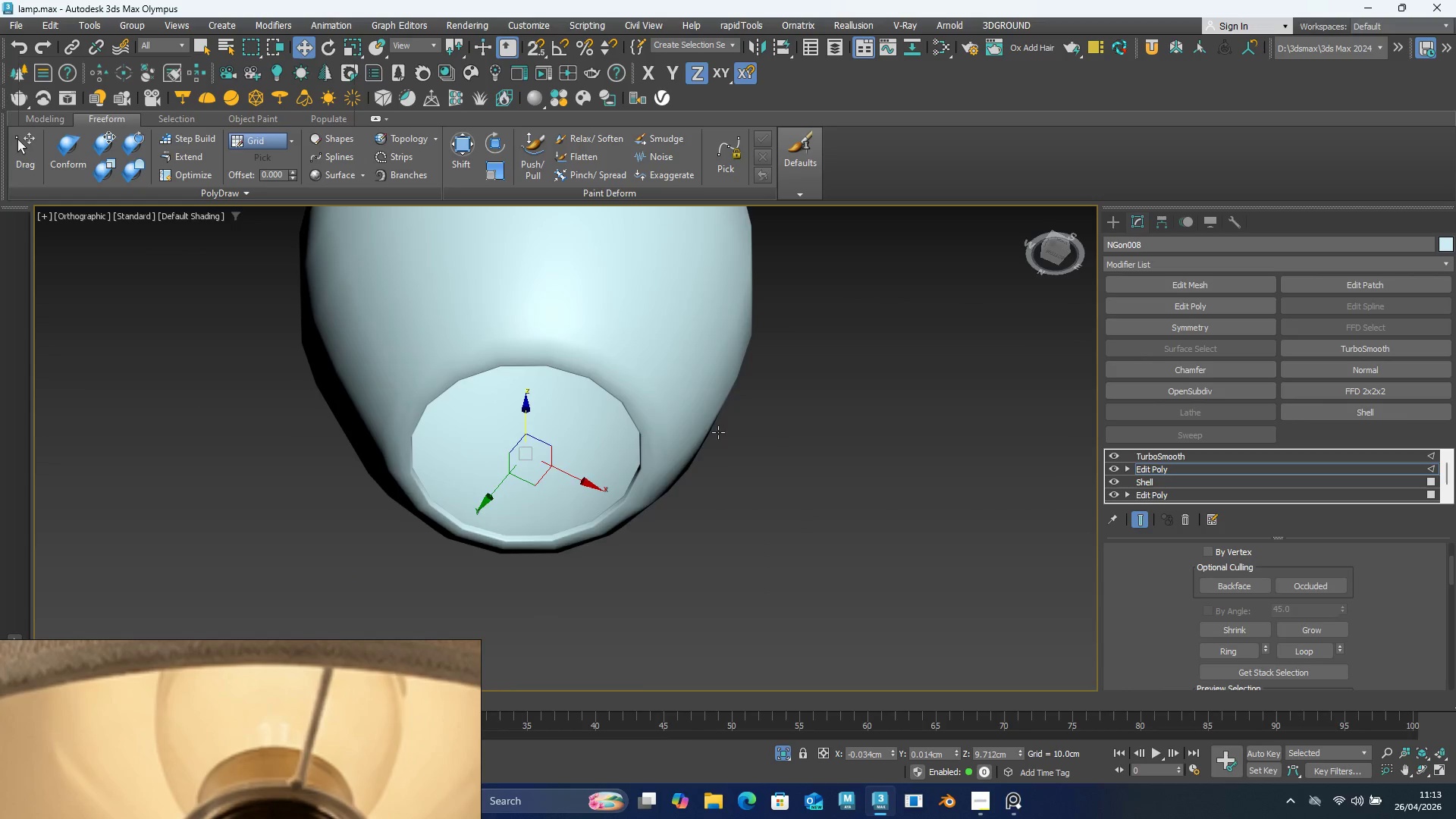 
key(Alt+1)
 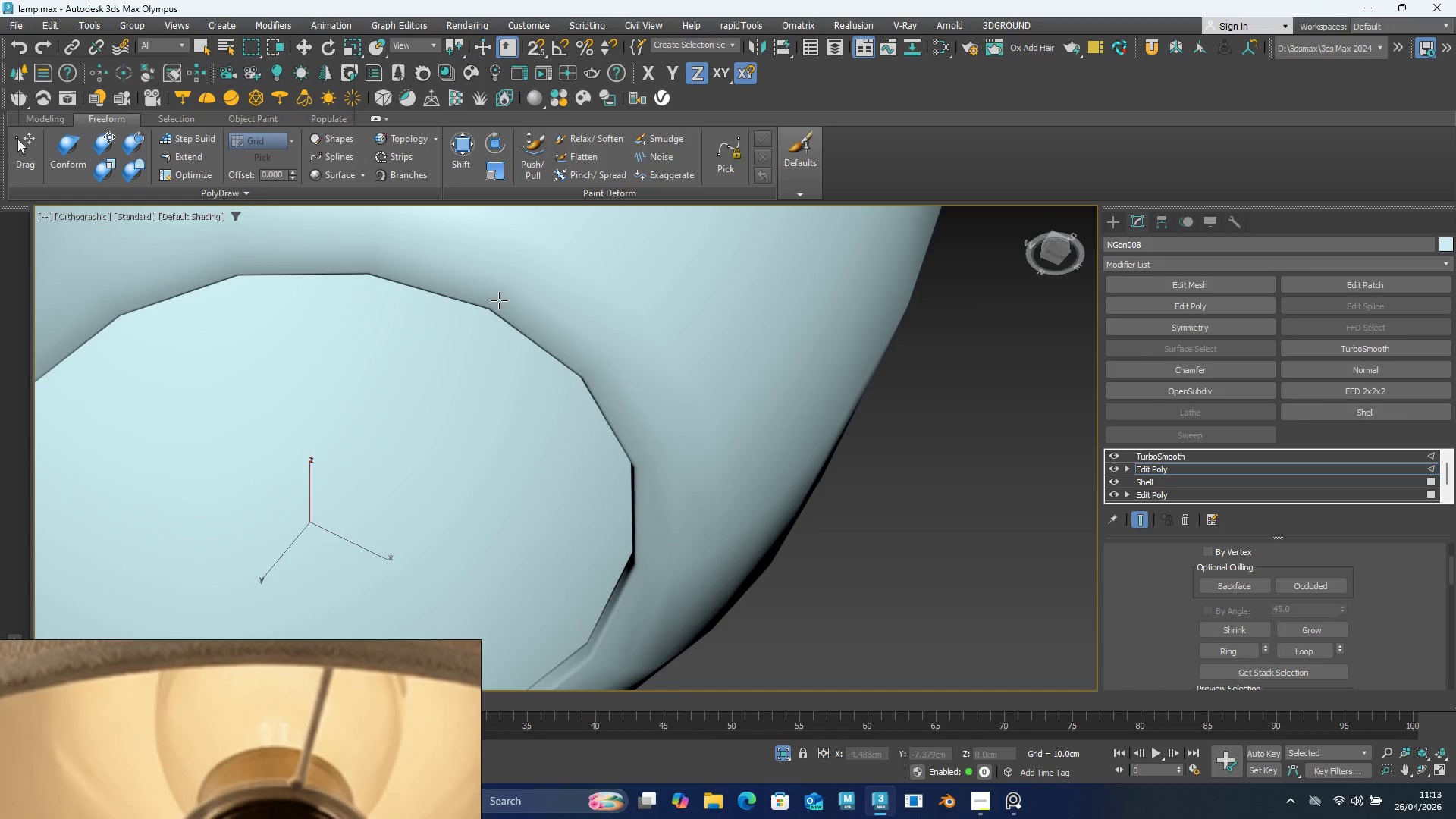 
scroll: coordinate [639, 413], scroll_direction: up, amount: 3.0
 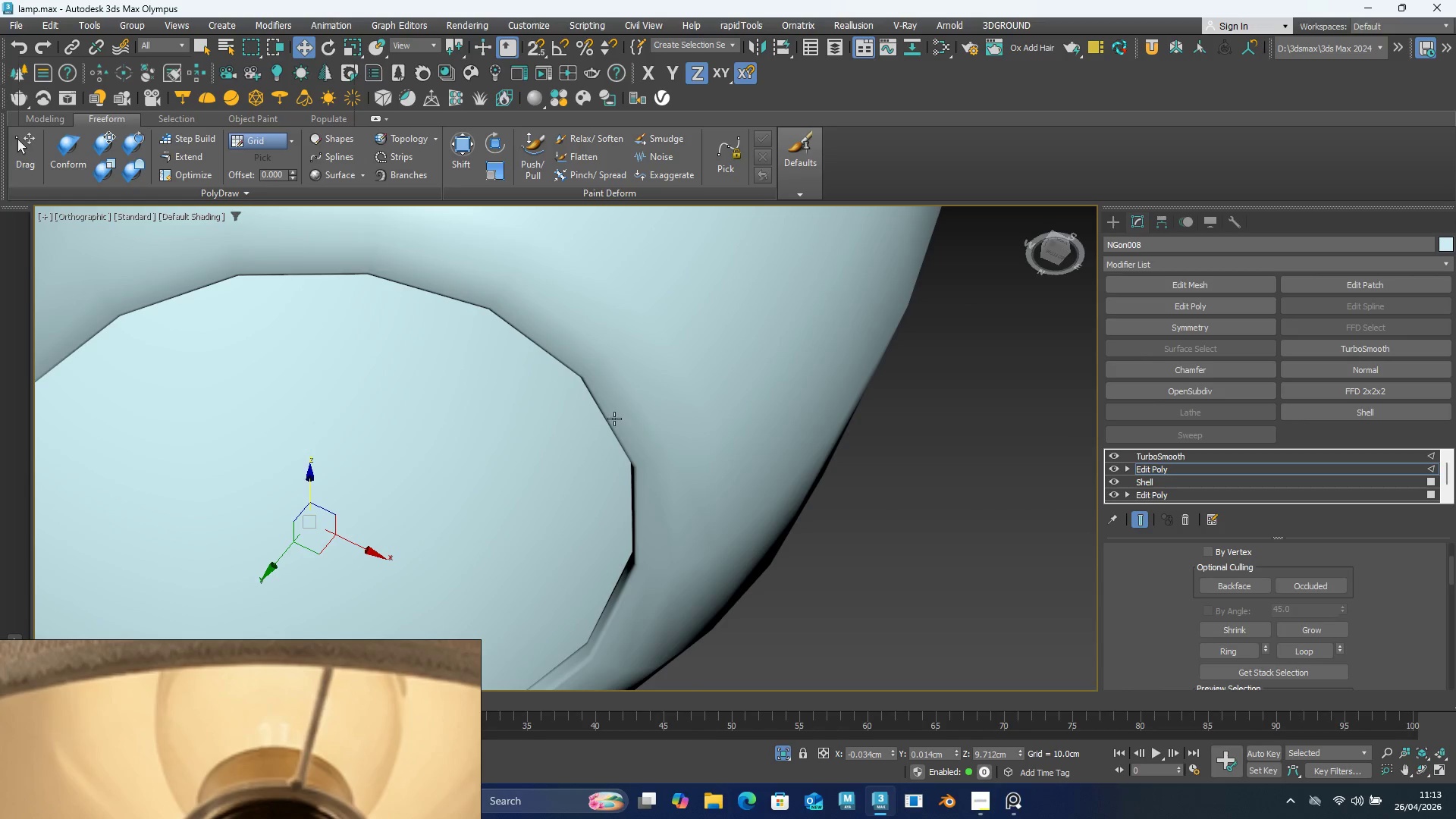 
key(F4)
 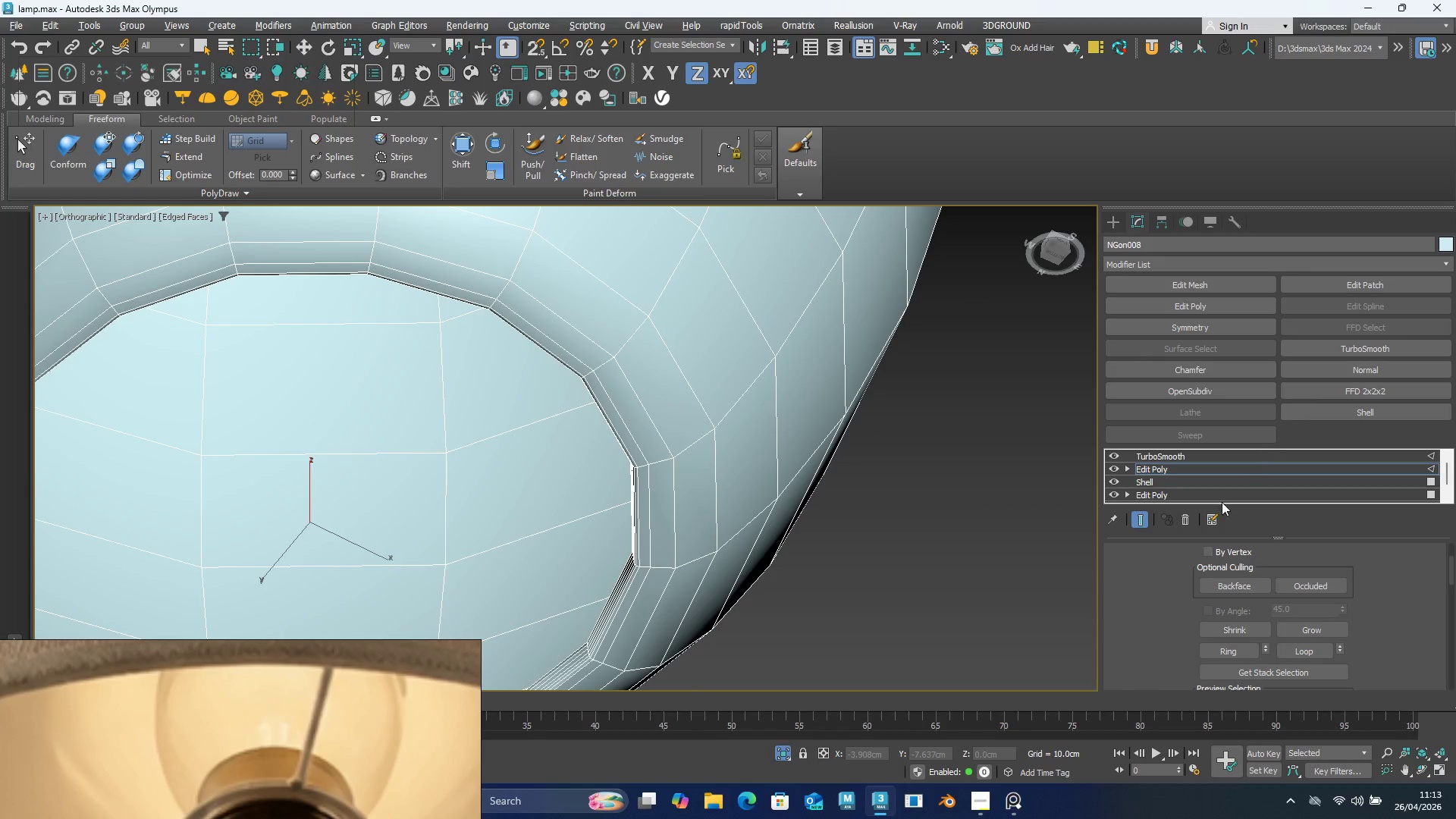 
left_click([1152, 516])
 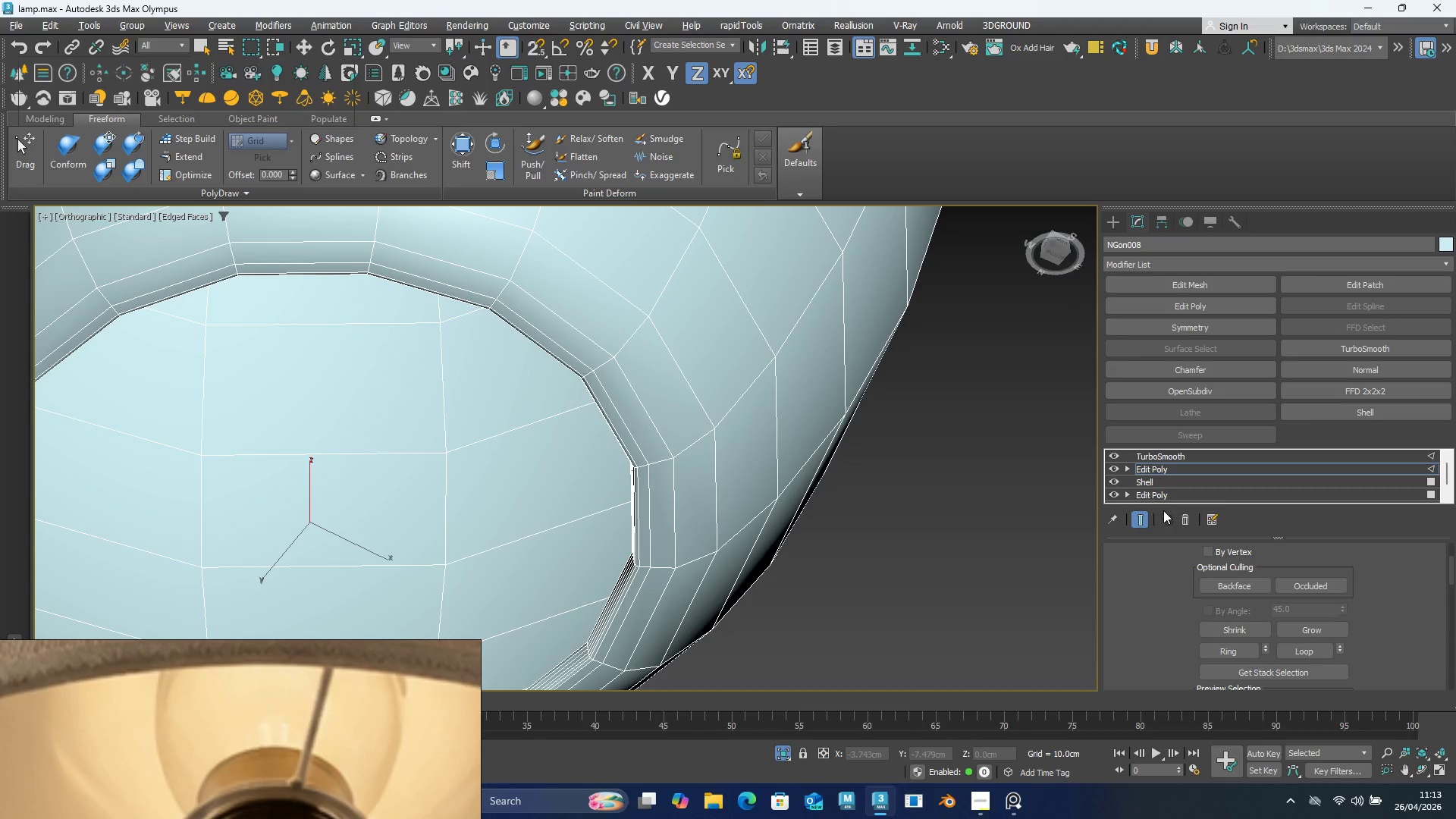 
left_click([1153, 516])
 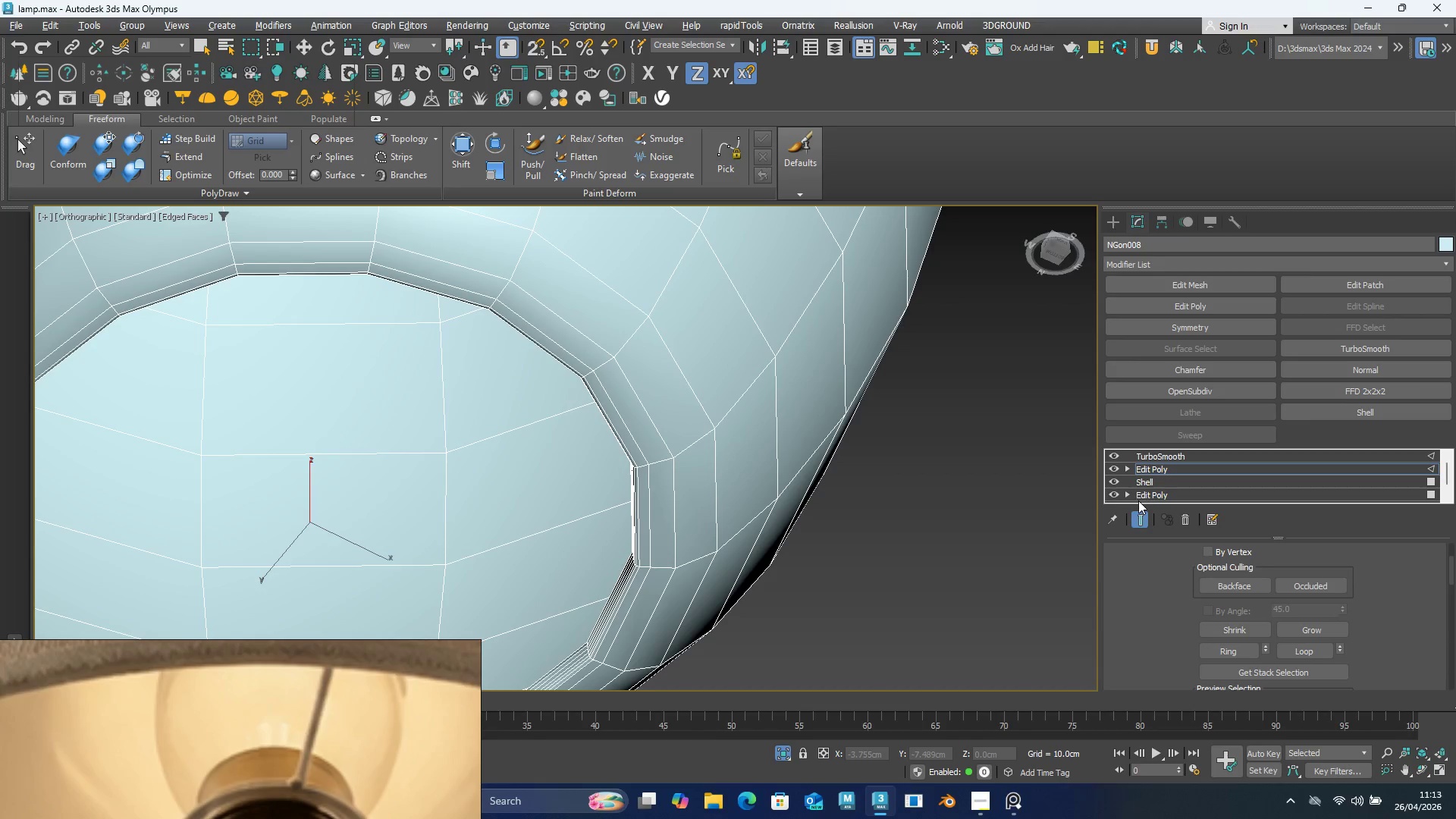 
left_click([1141, 519])
 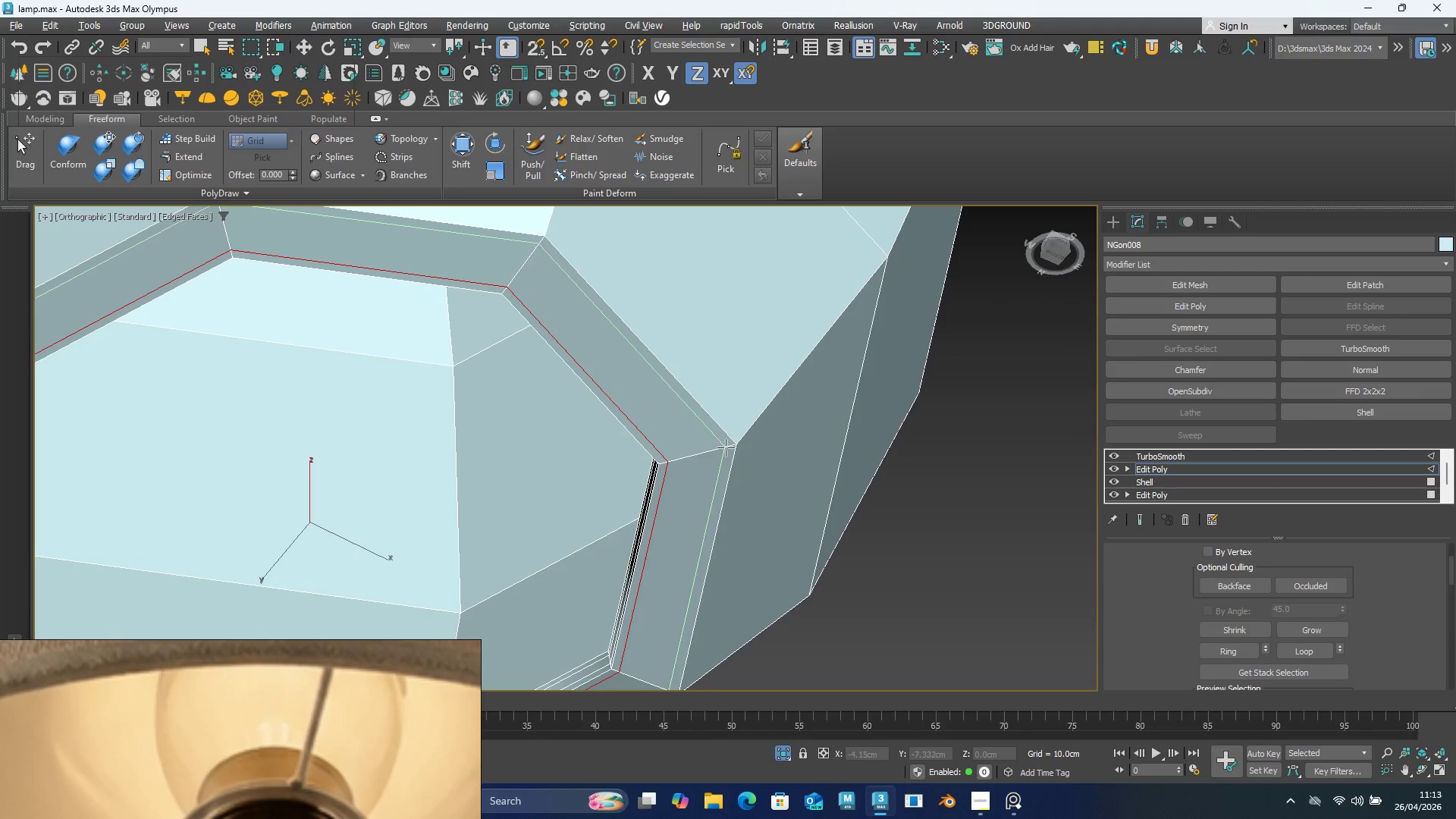 
left_click([726, 447])
 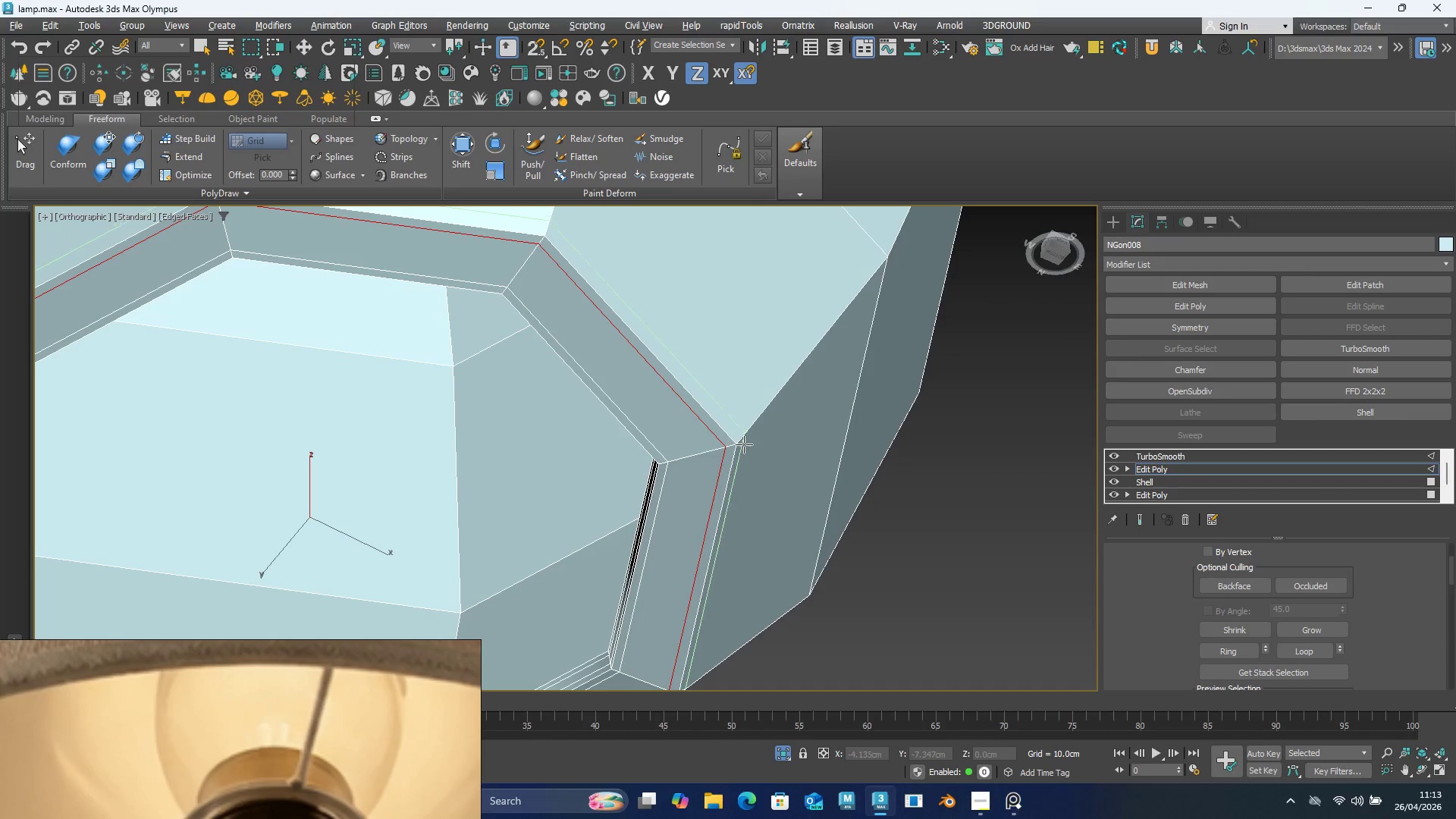 
left_click([740, 444])
 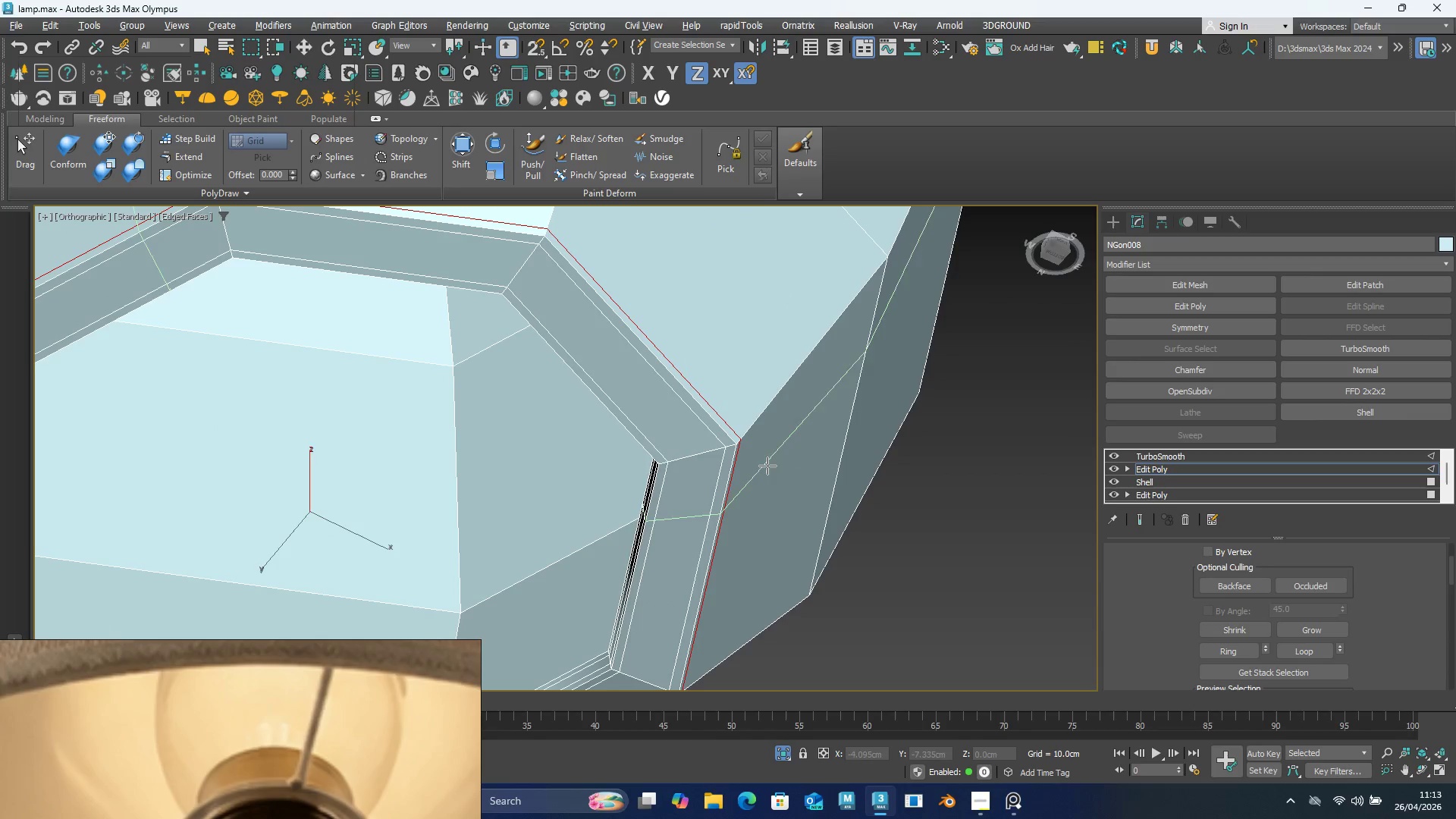 
right_click([774, 472])
 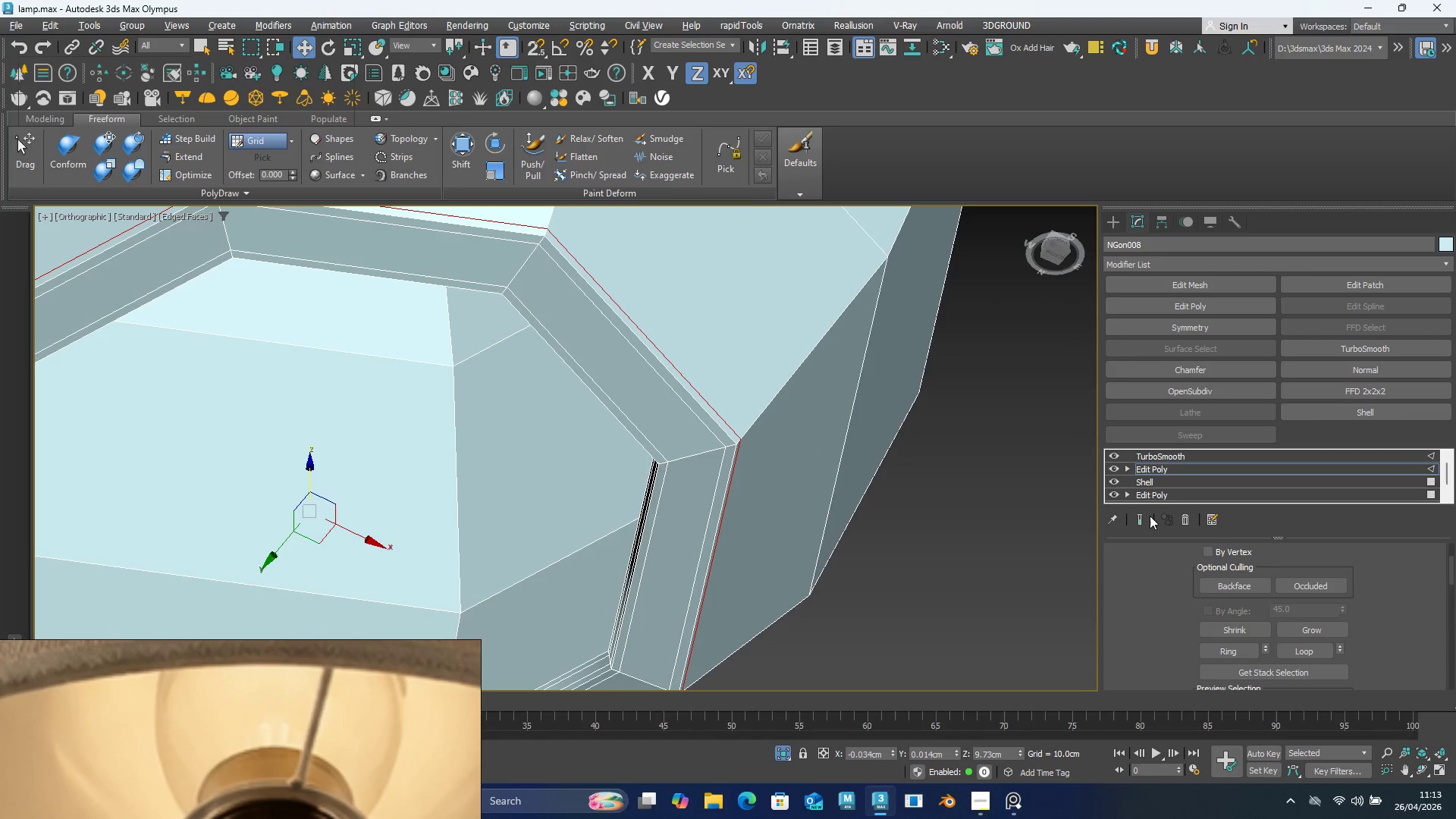 
left_click([1142, 513])
 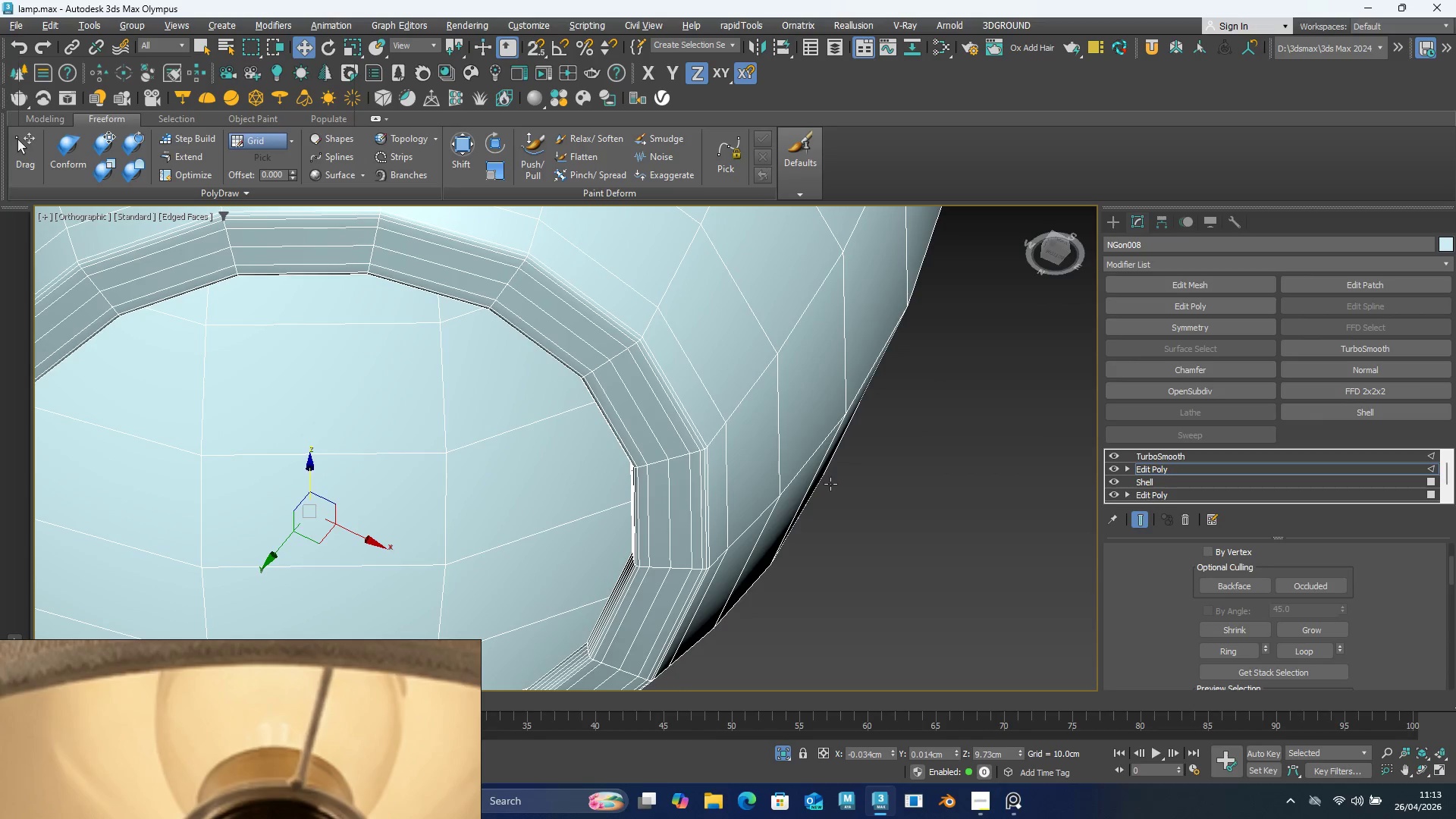 
hold_key(key=AltLeft, duration=0.36)
 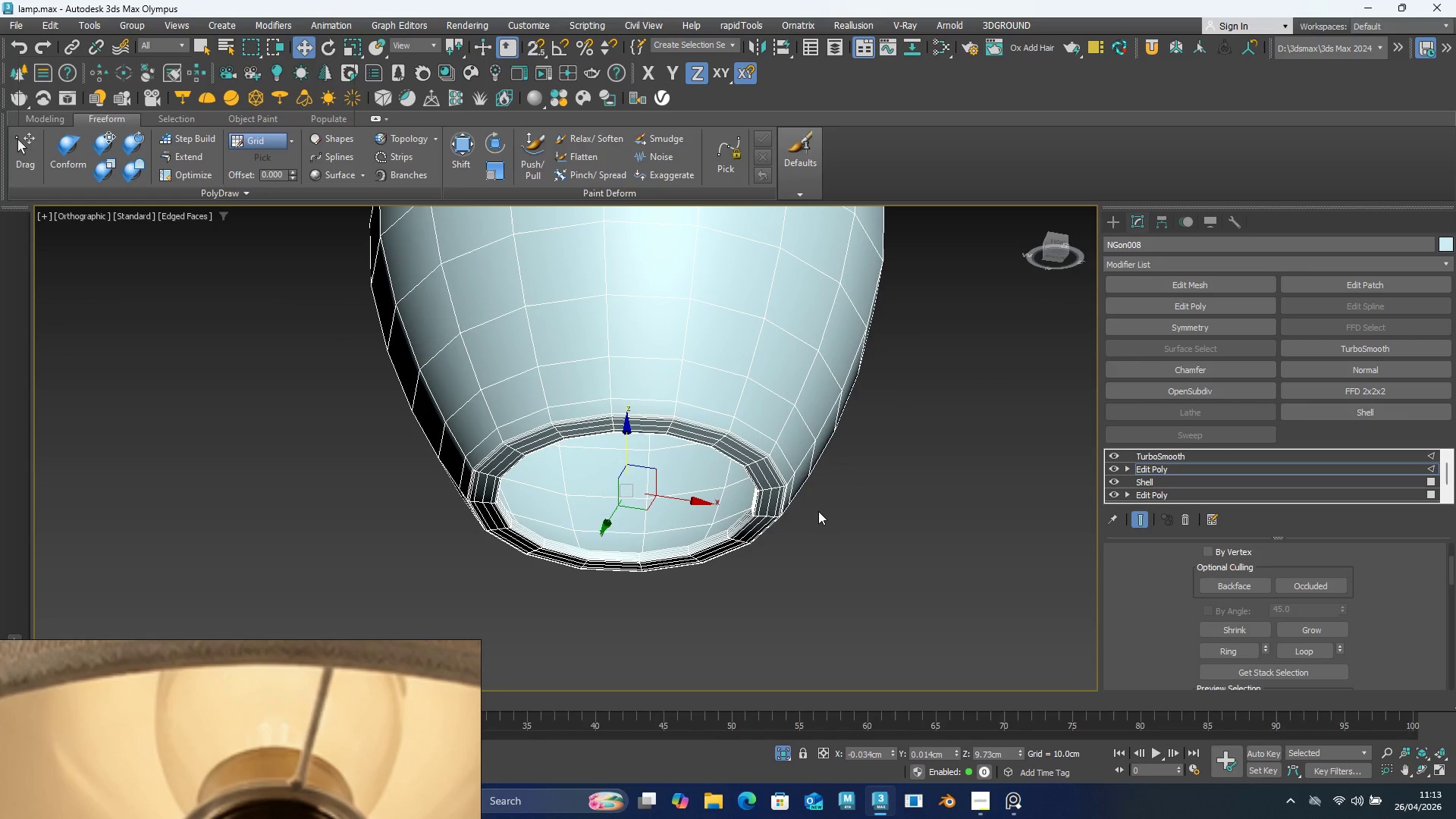 
scroll: coordinate [830, 484], scroll_direction: down, amount: 3.0
 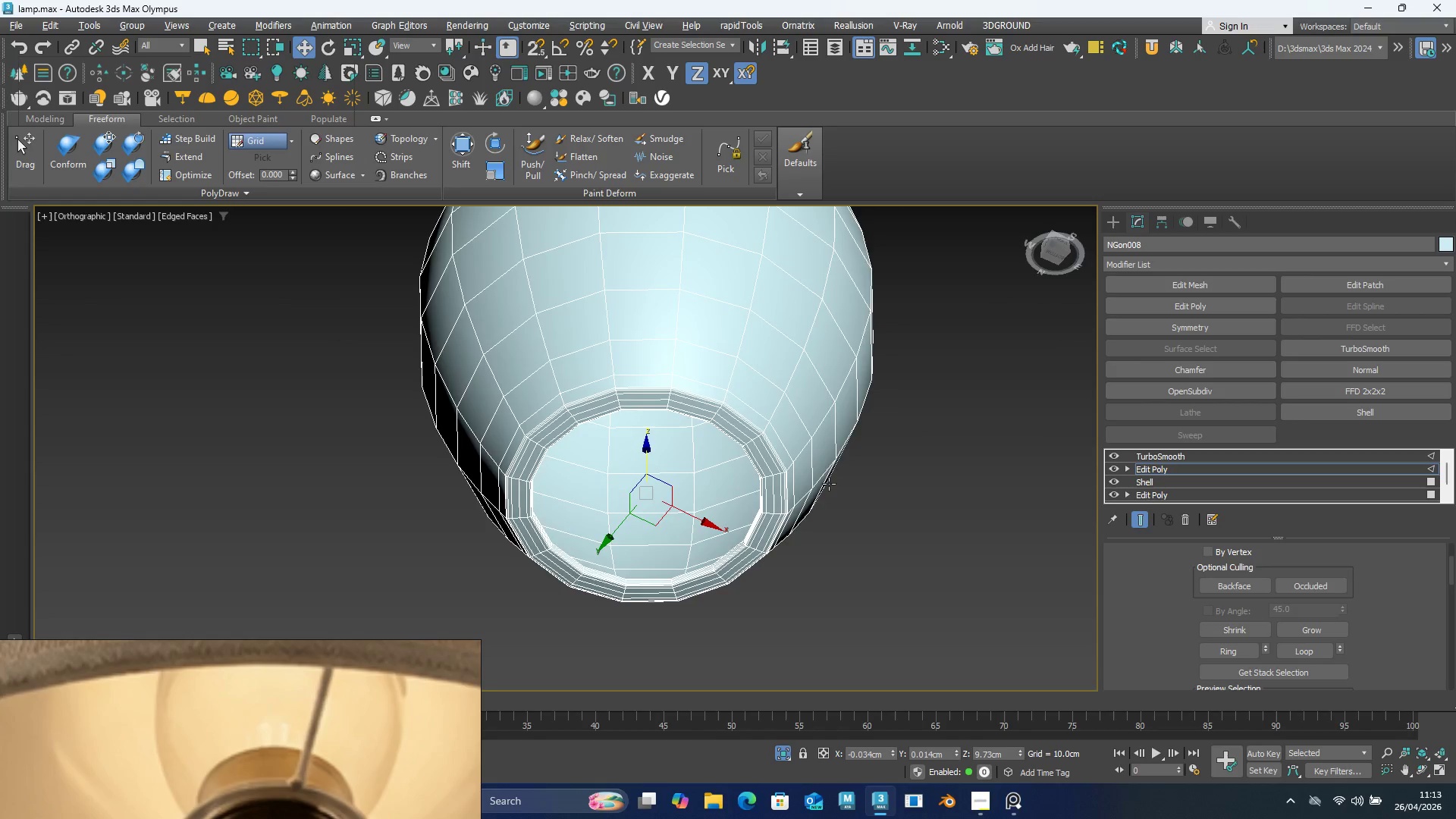 
scroll: coordinate [805, 514], scroll_direction: up, amount: 1.0
 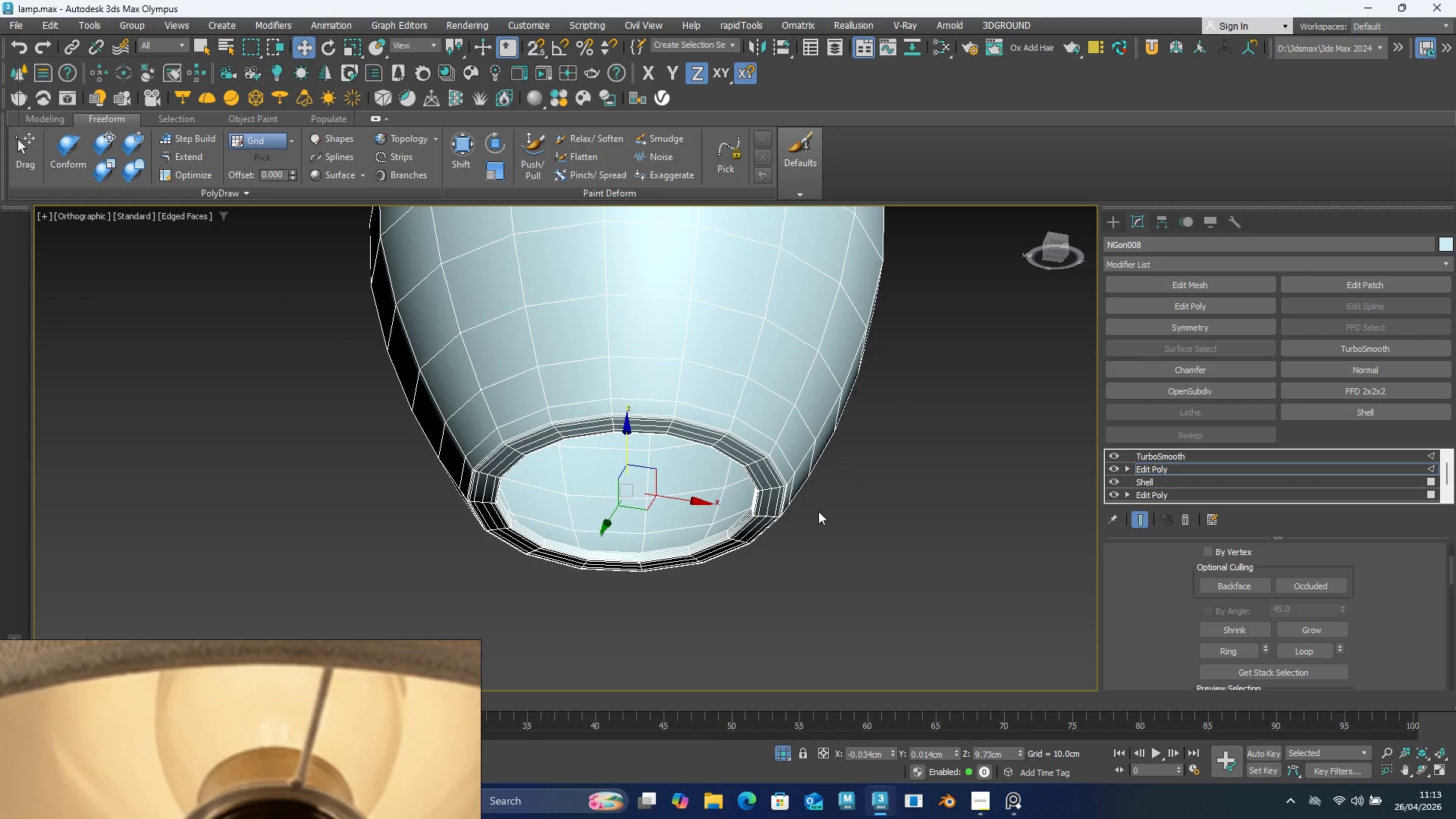 